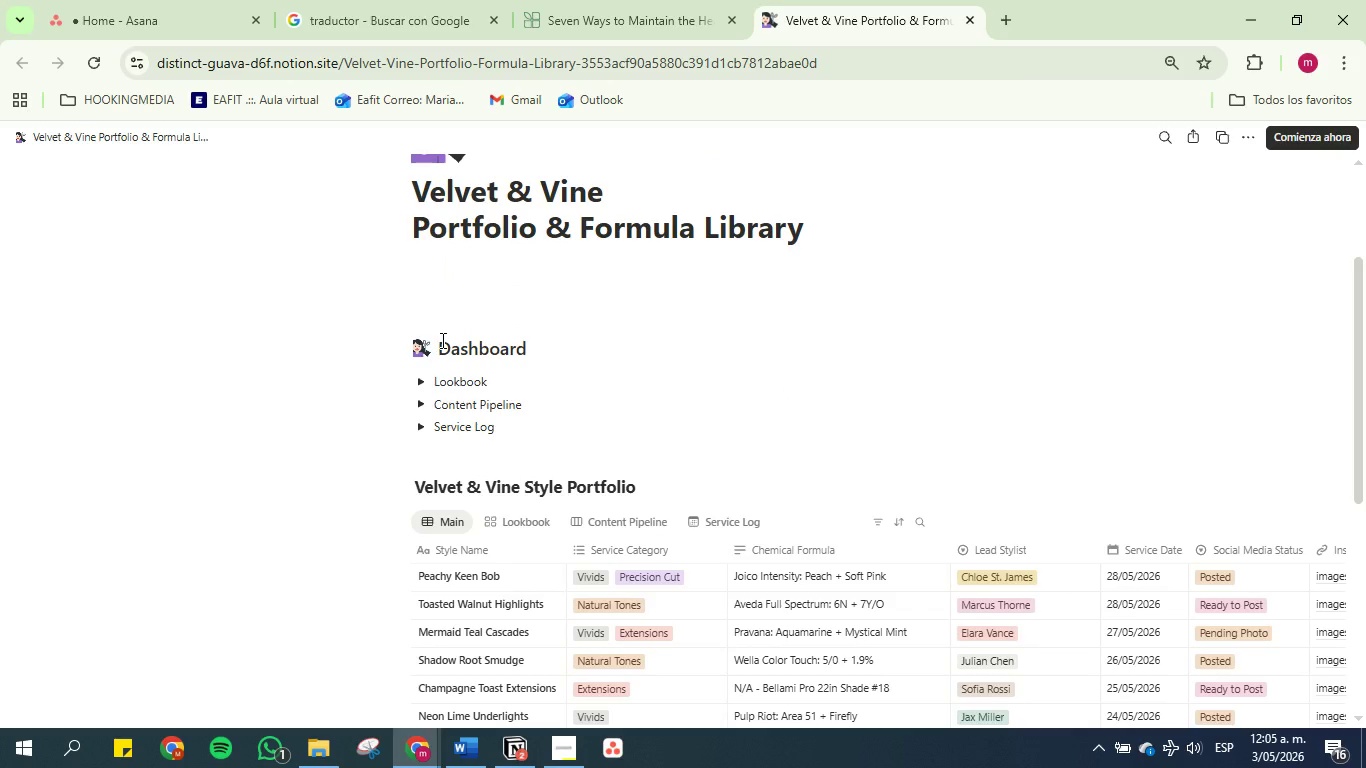 
wait(12.06)
 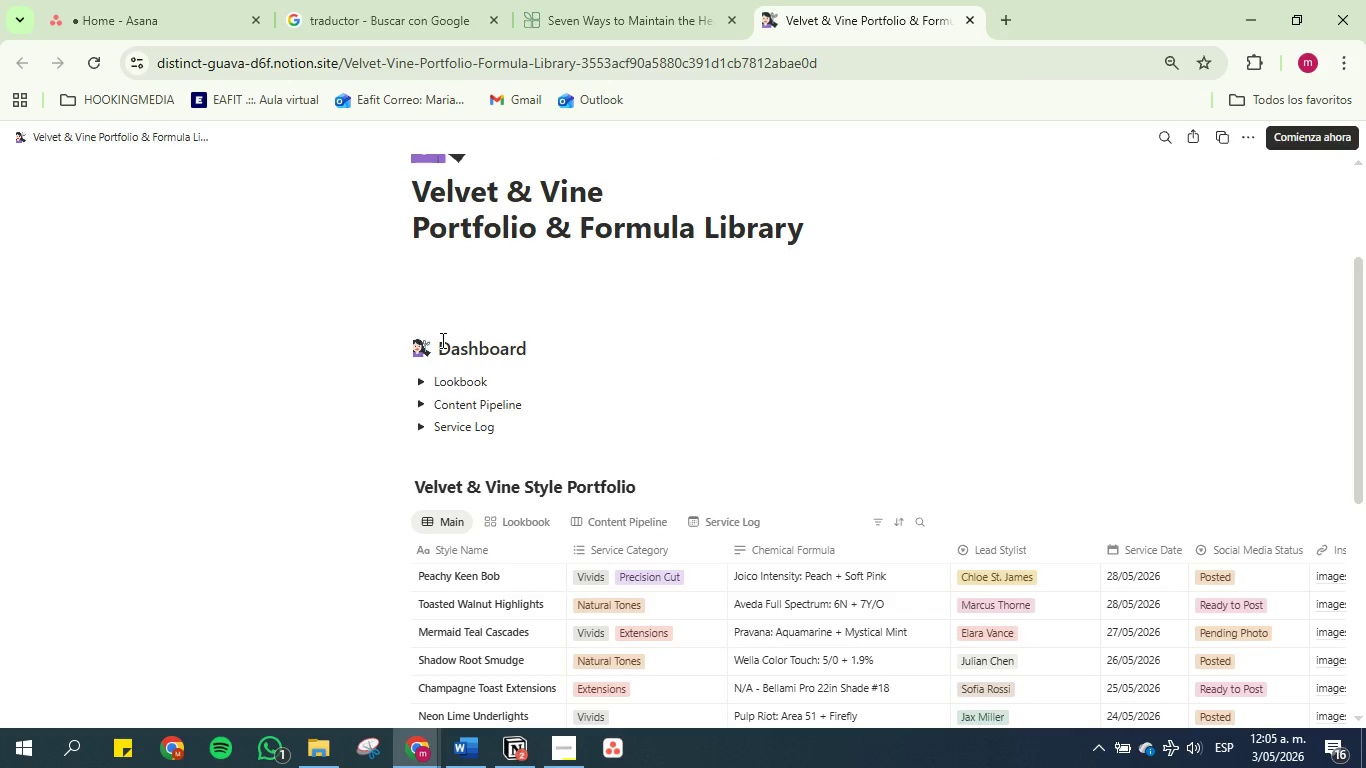 
scroll: coordinate [475, 429], scroll_direction: down, amount: 5.0
 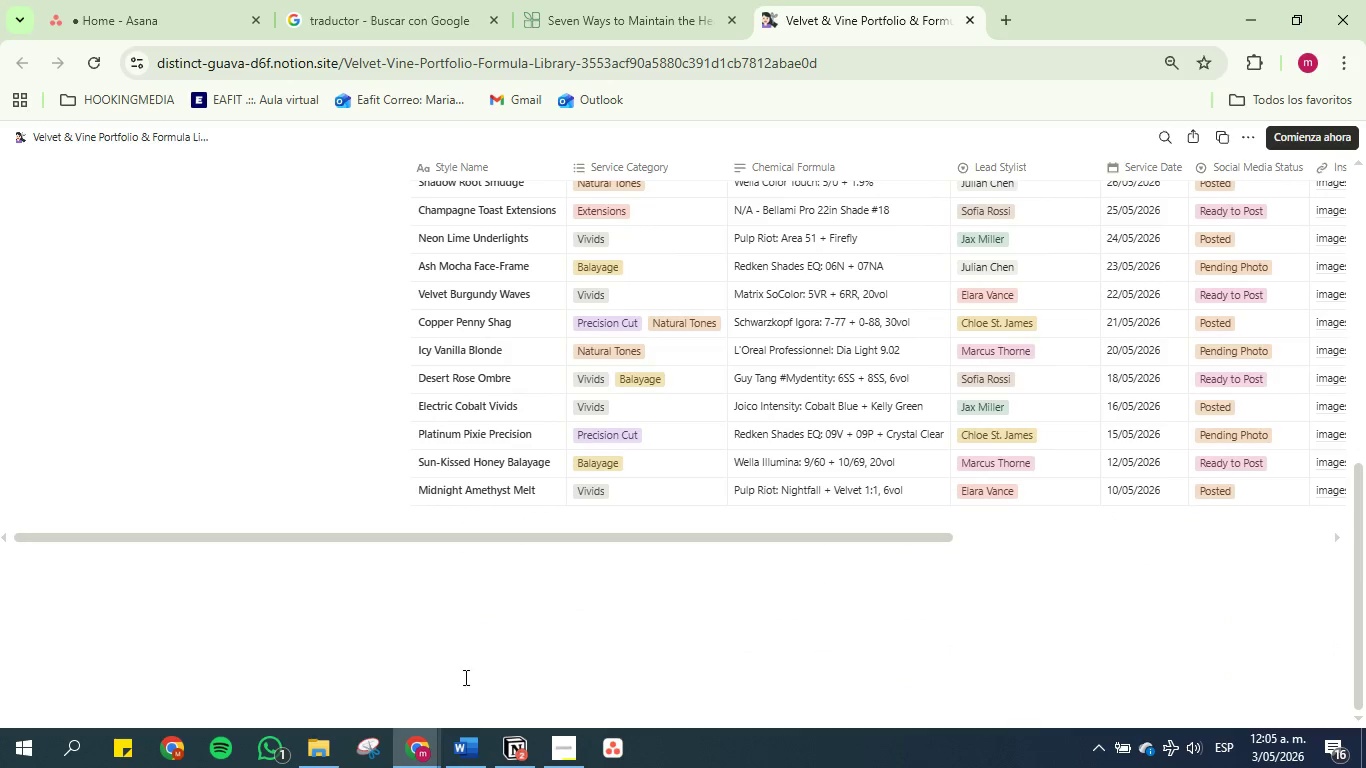 
left_click([475, 763])
 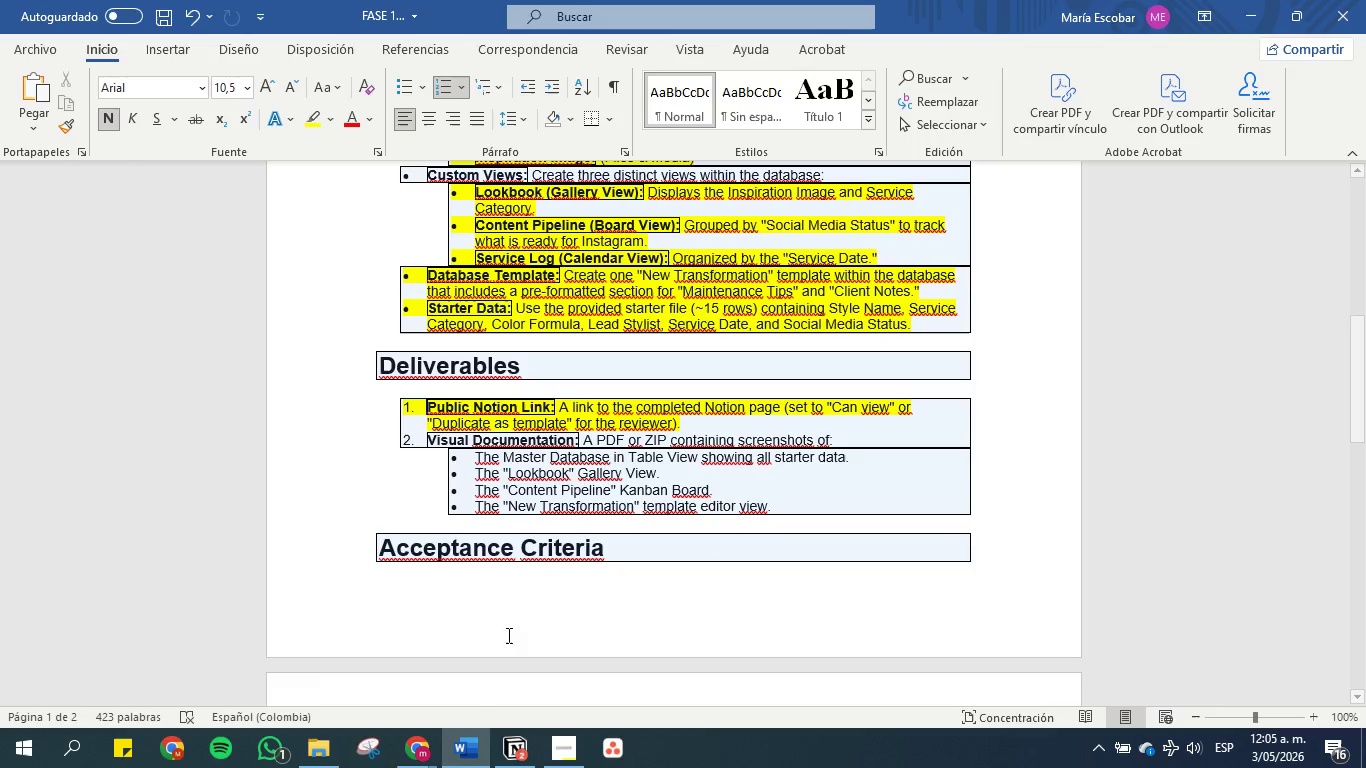 
wait(5.23)
 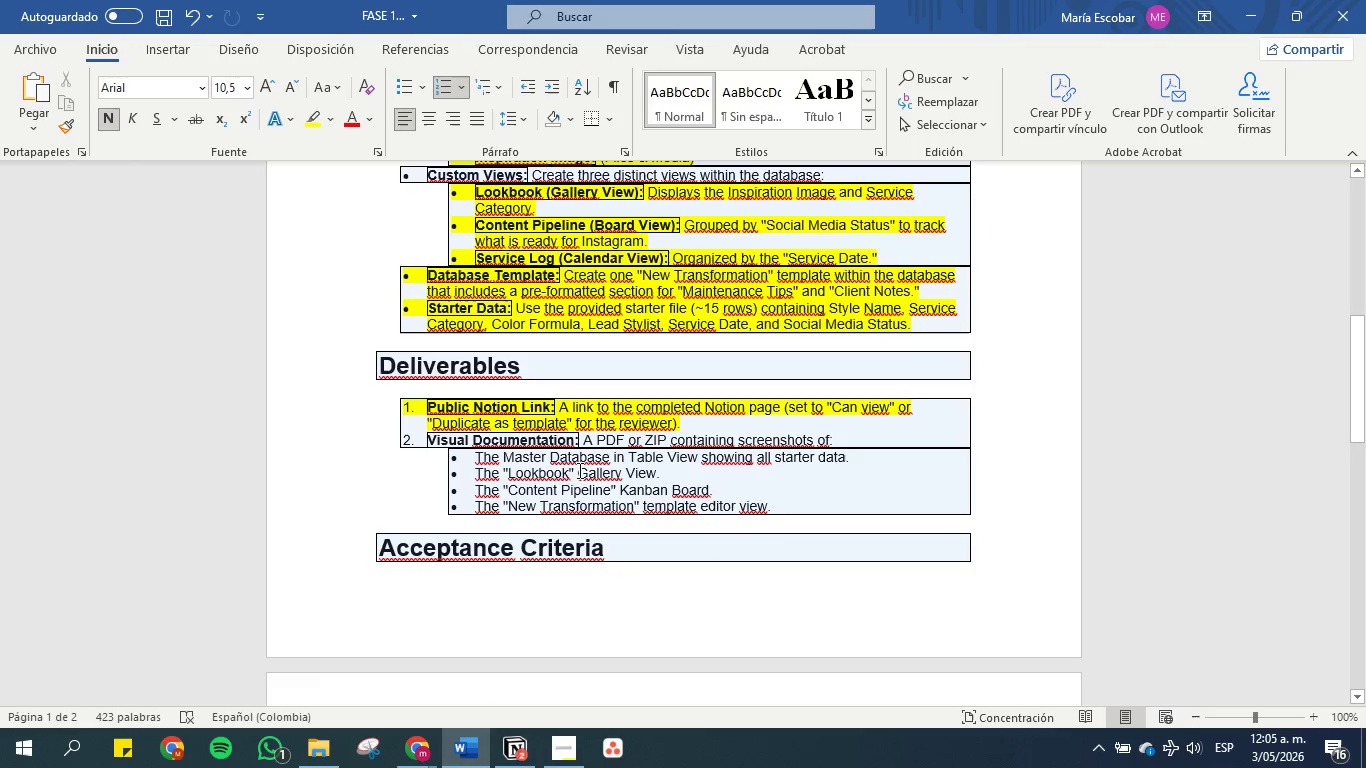 
right_click([469, 750])
 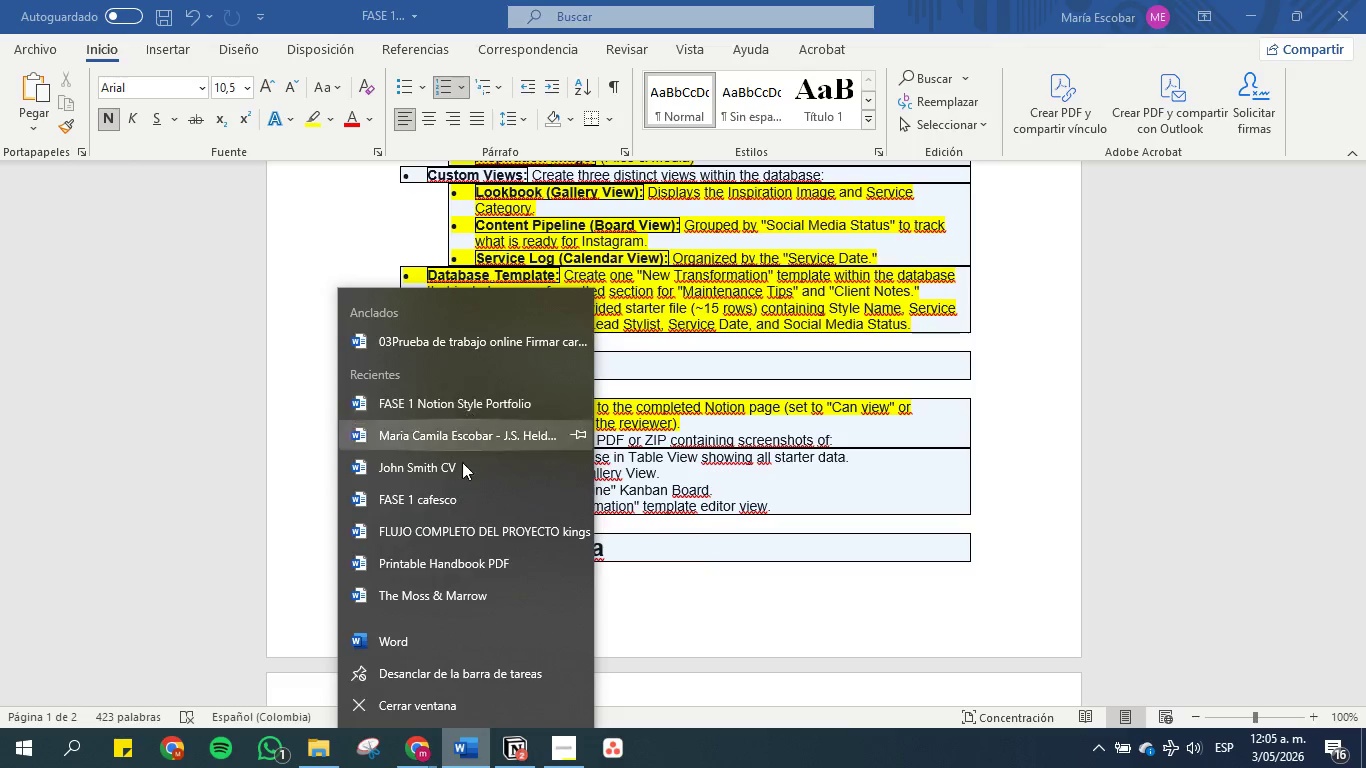 
left_click([453, 642])
 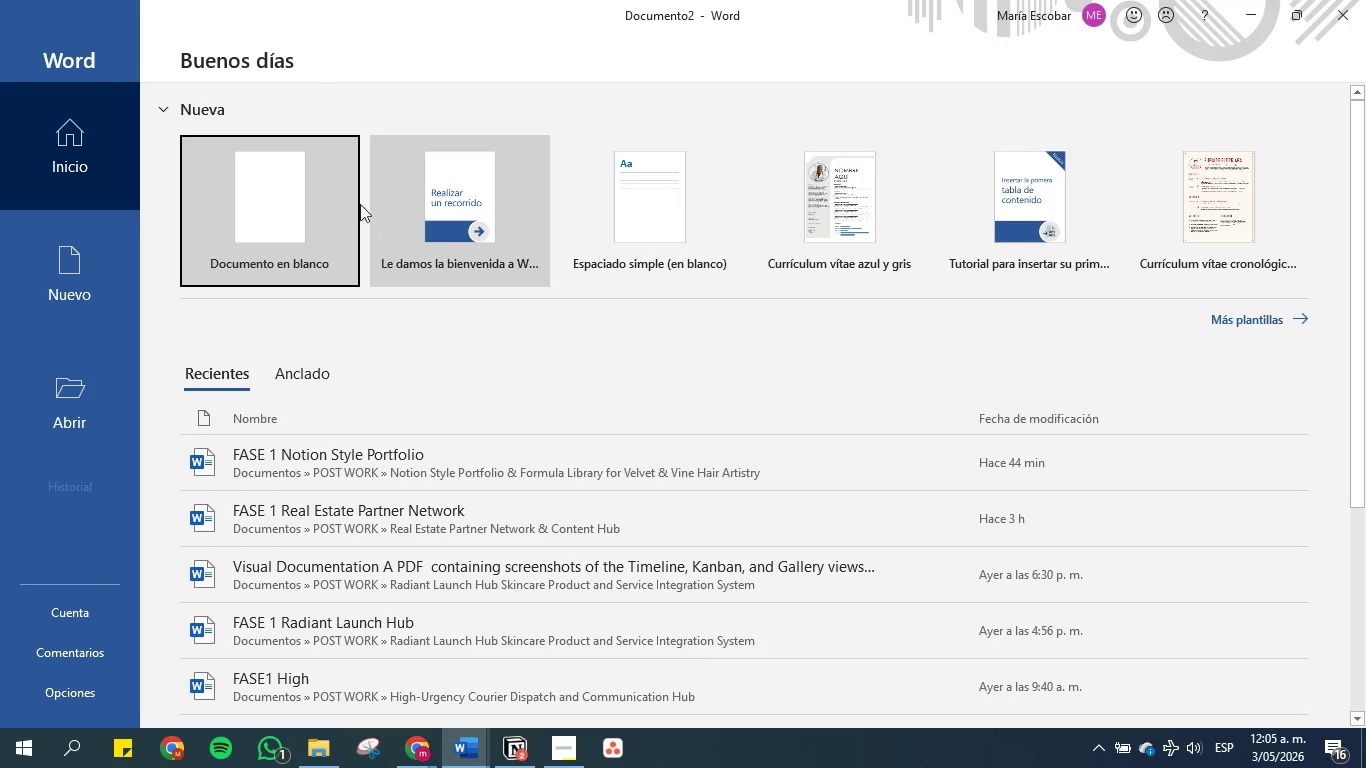 
left_click([276, 191])
 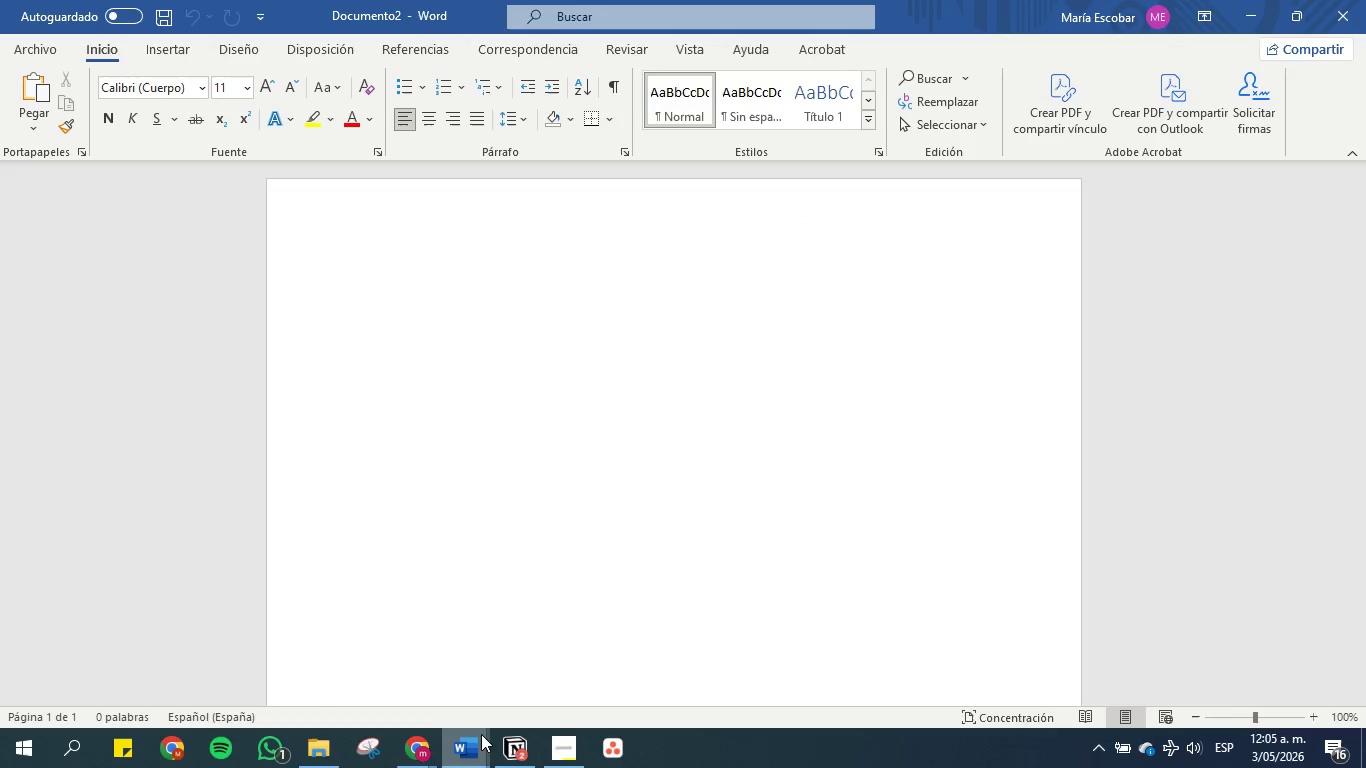 
left_click([513, 744])
 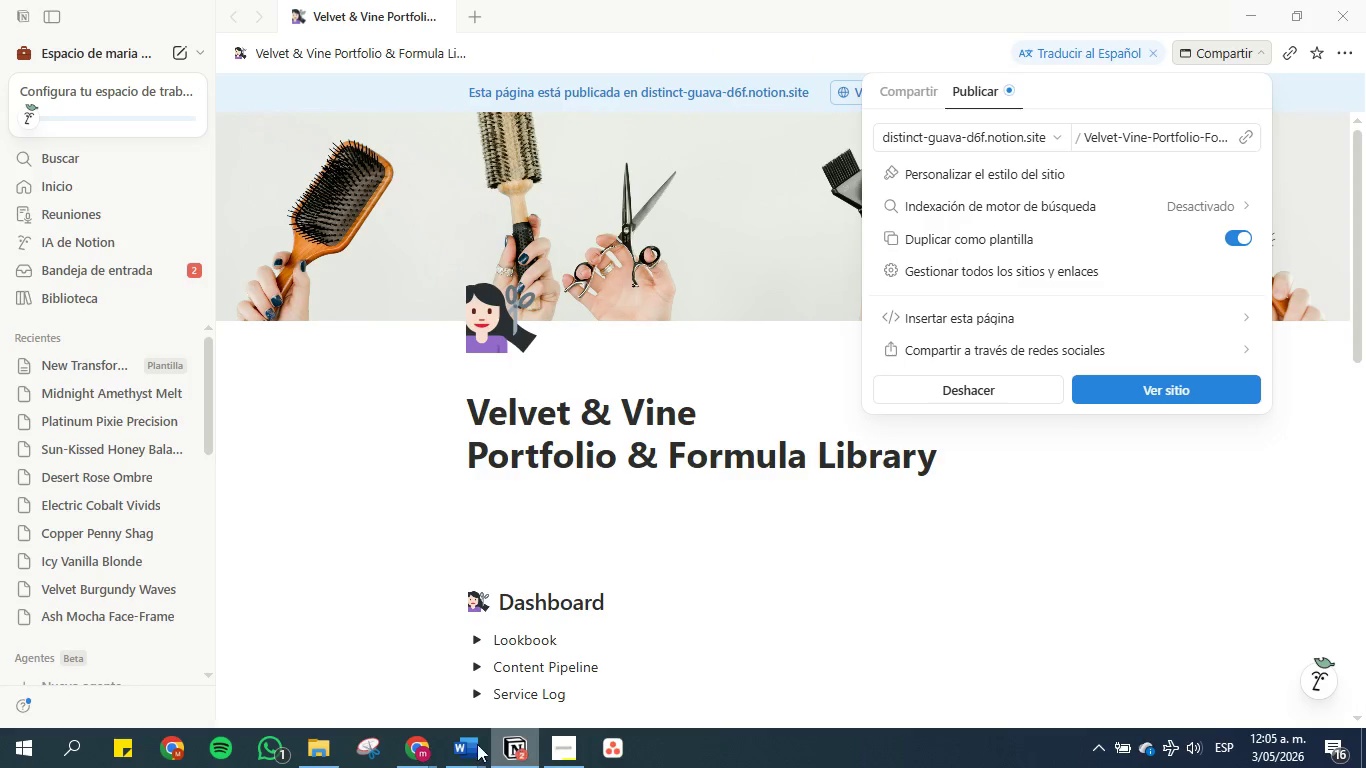 
left_click([459, 744])
 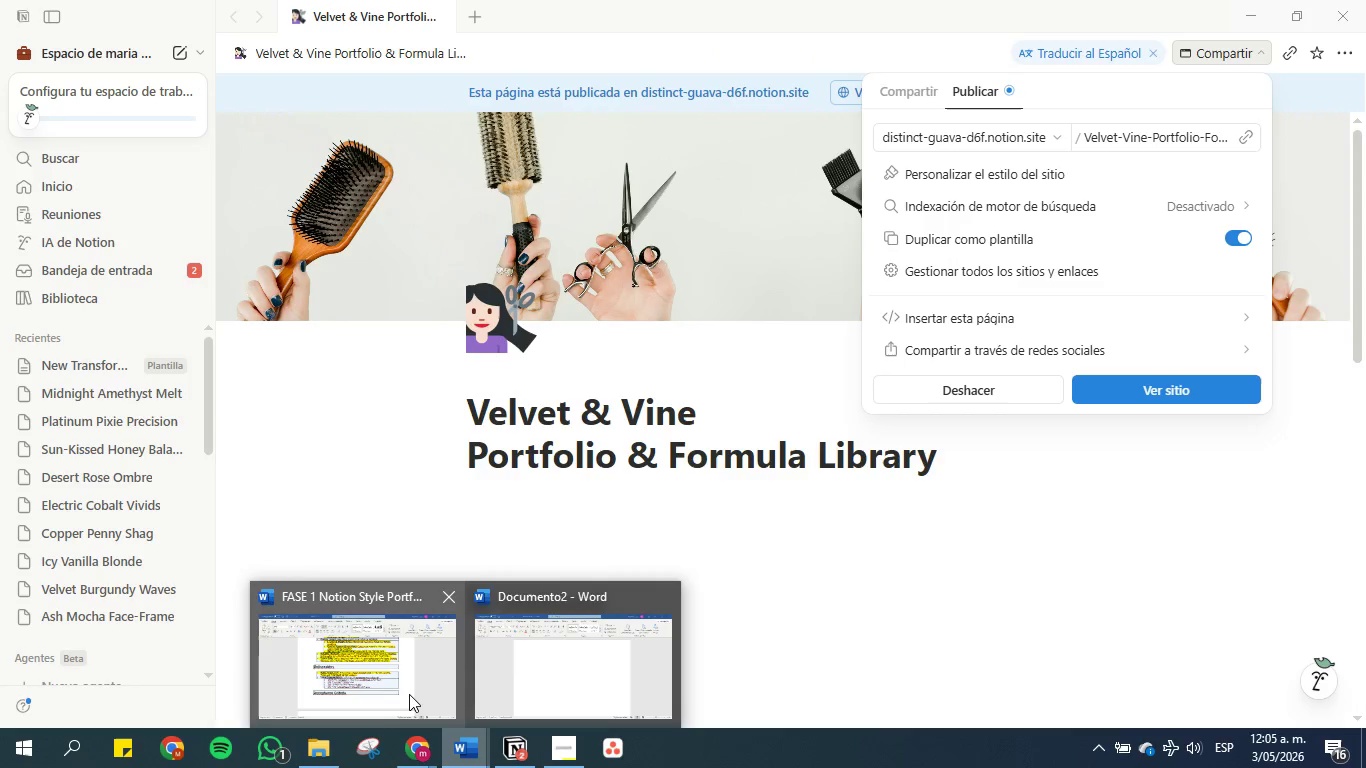 
left_click([405, 690])
 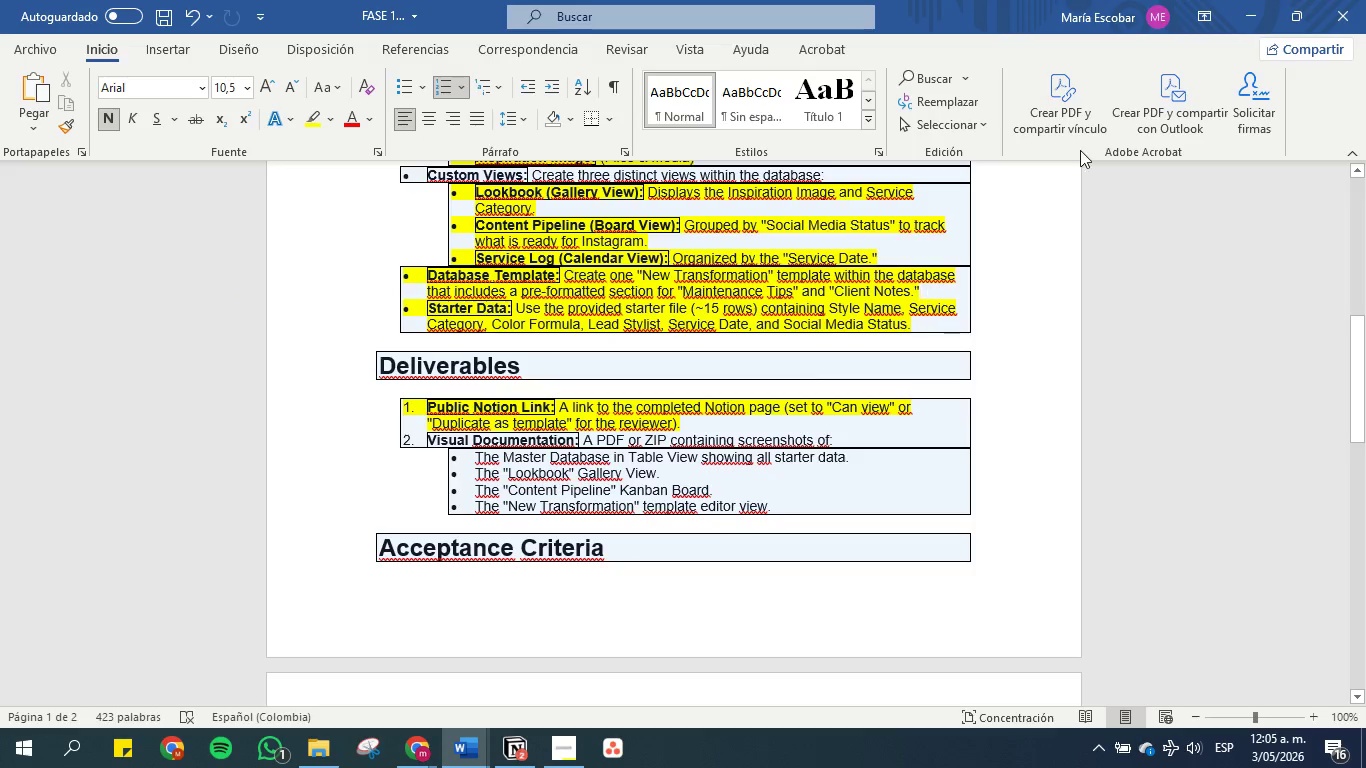 
wait(5.55)
 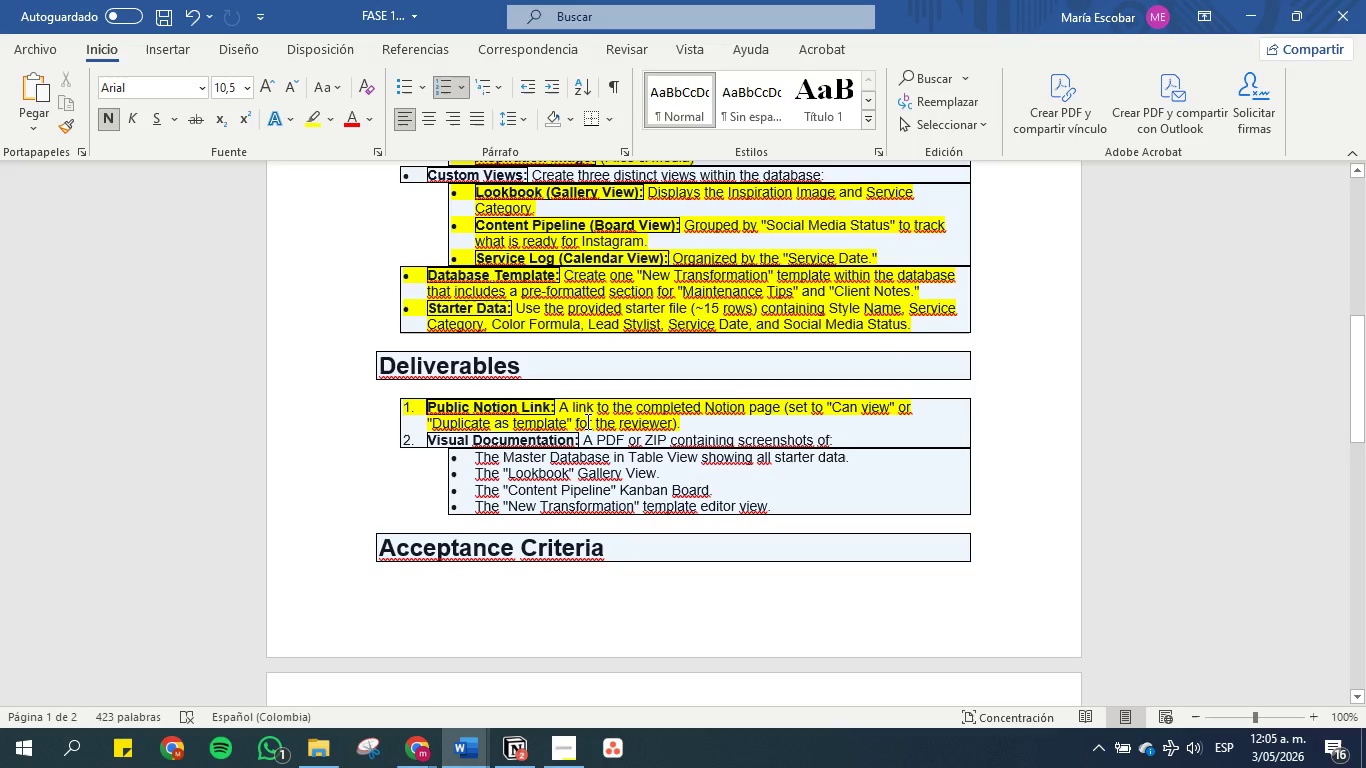 
left_click([1253, 6])
 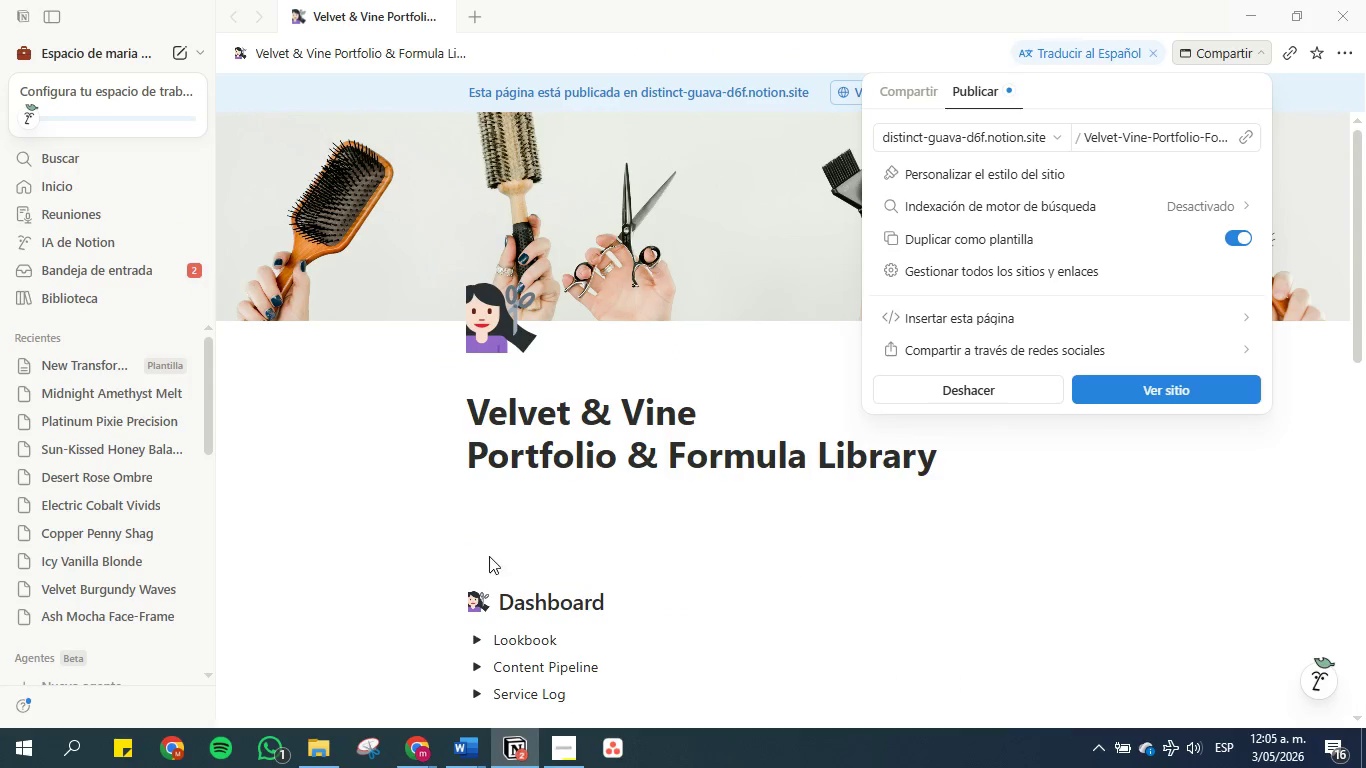 
scroll: coordinate [509, 528], scroll_direction: down, amount: 4.0
 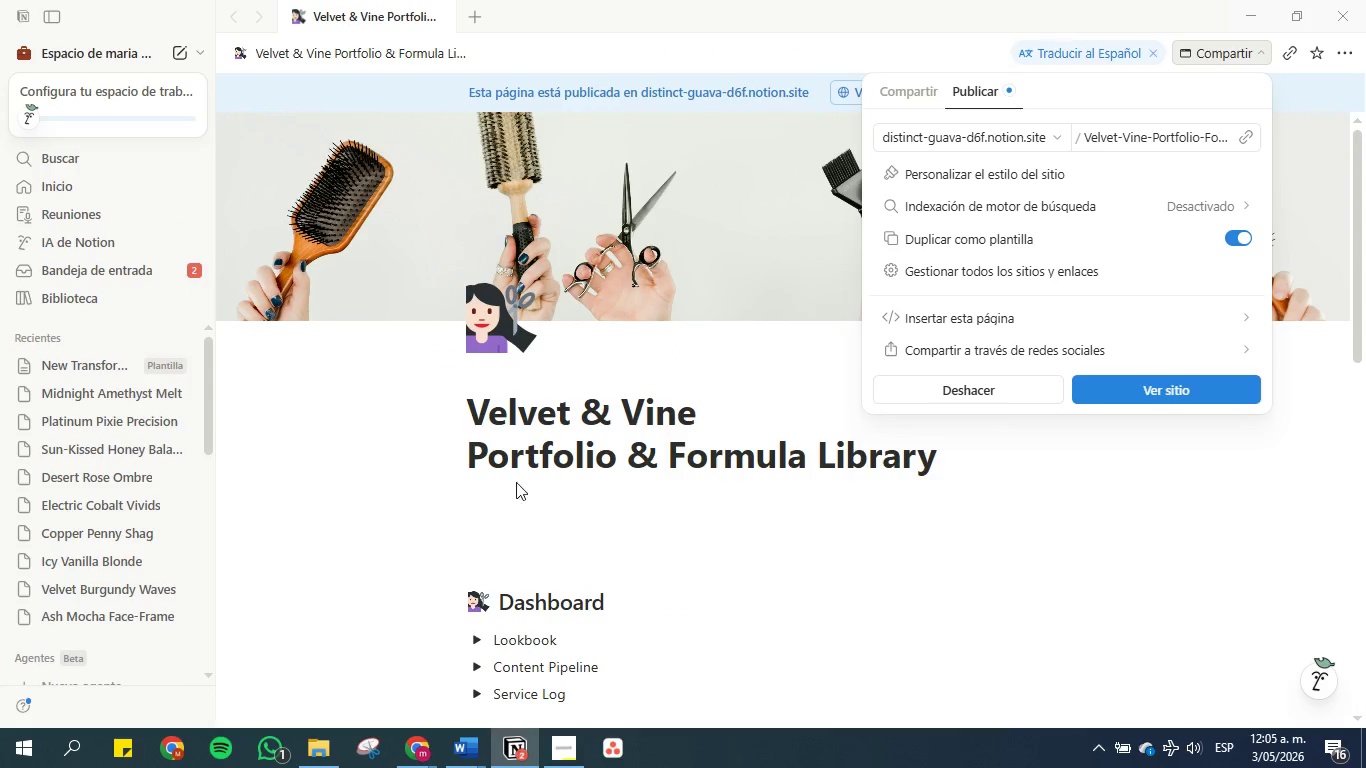 
left_click([389, 476])
 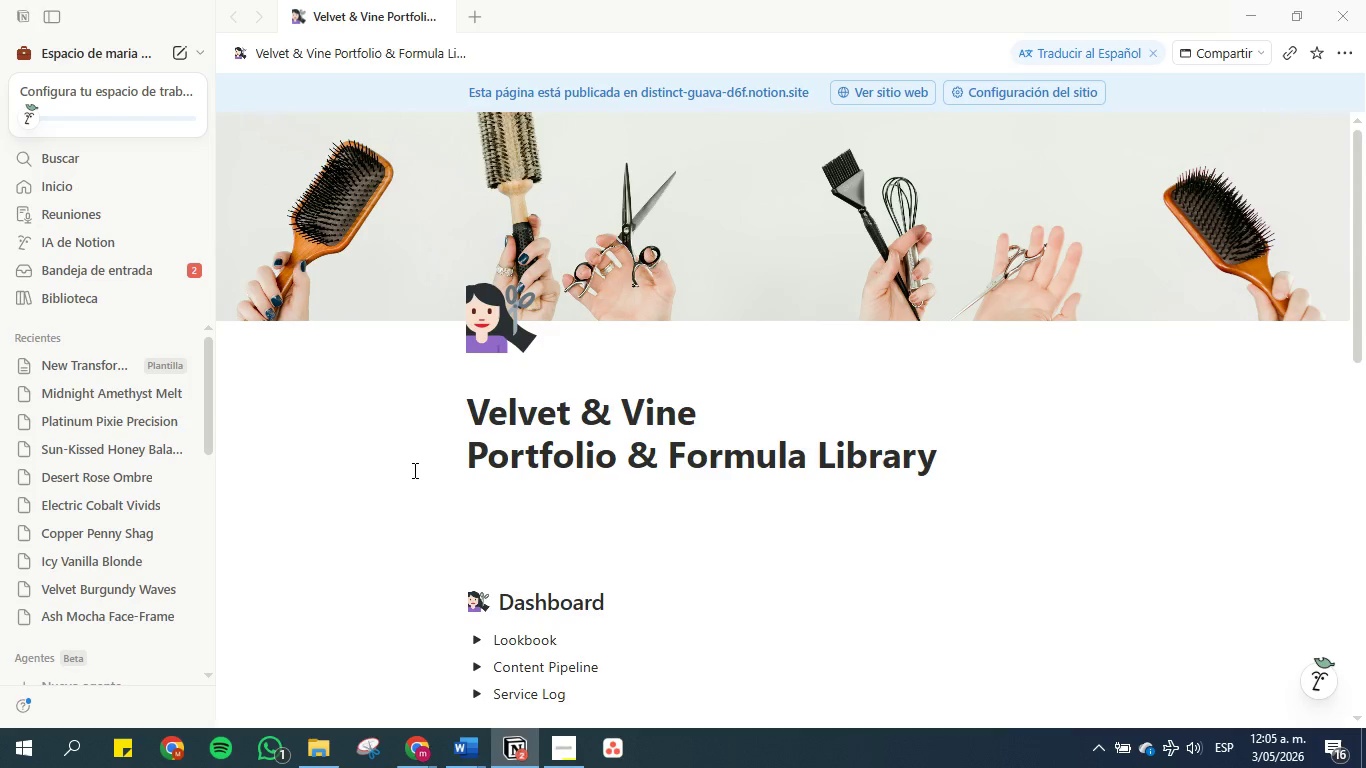 
scroll: coordinate [423, 468], scroll_direction: down, amount: 4.0
 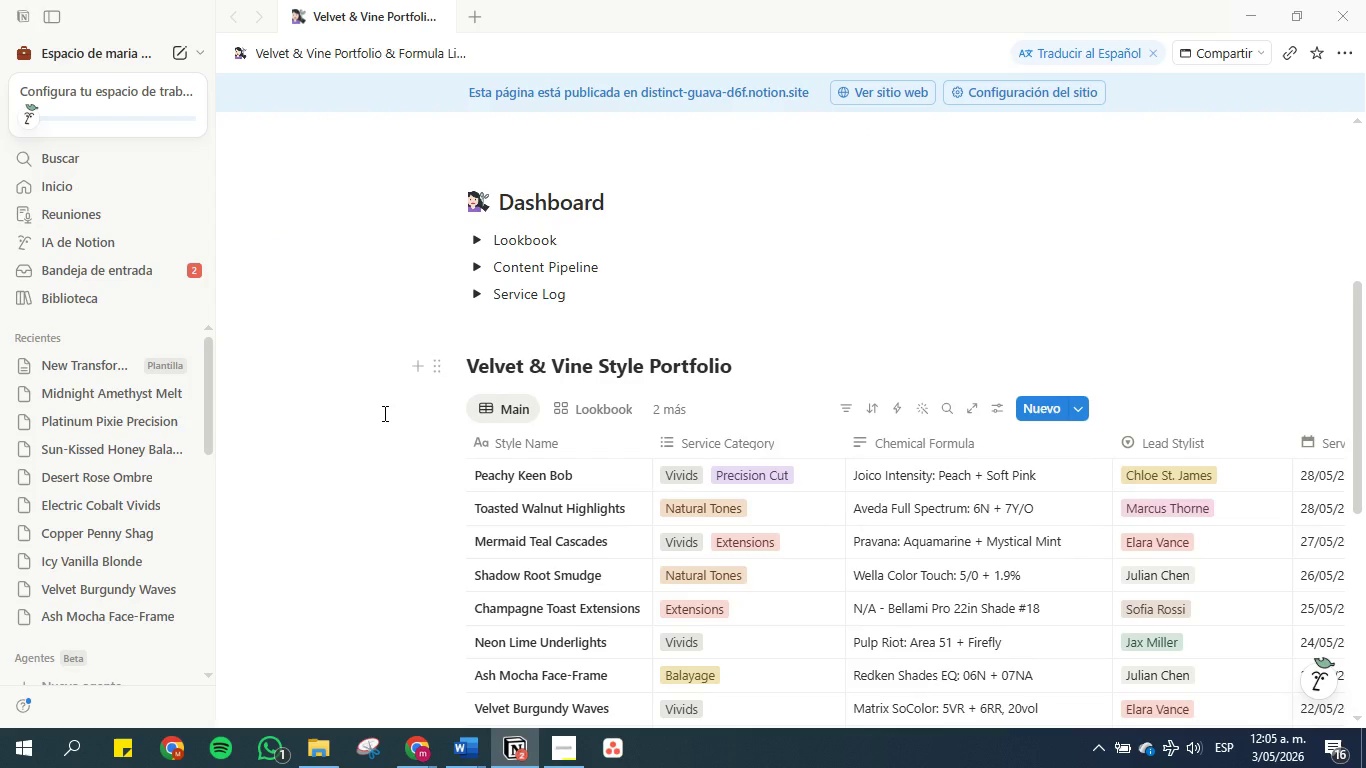 
hold_key(key=ControlLeft, duration=1.5)
scroll: coordinate [383, 413], scroll_direction: down, amount: 1.0
 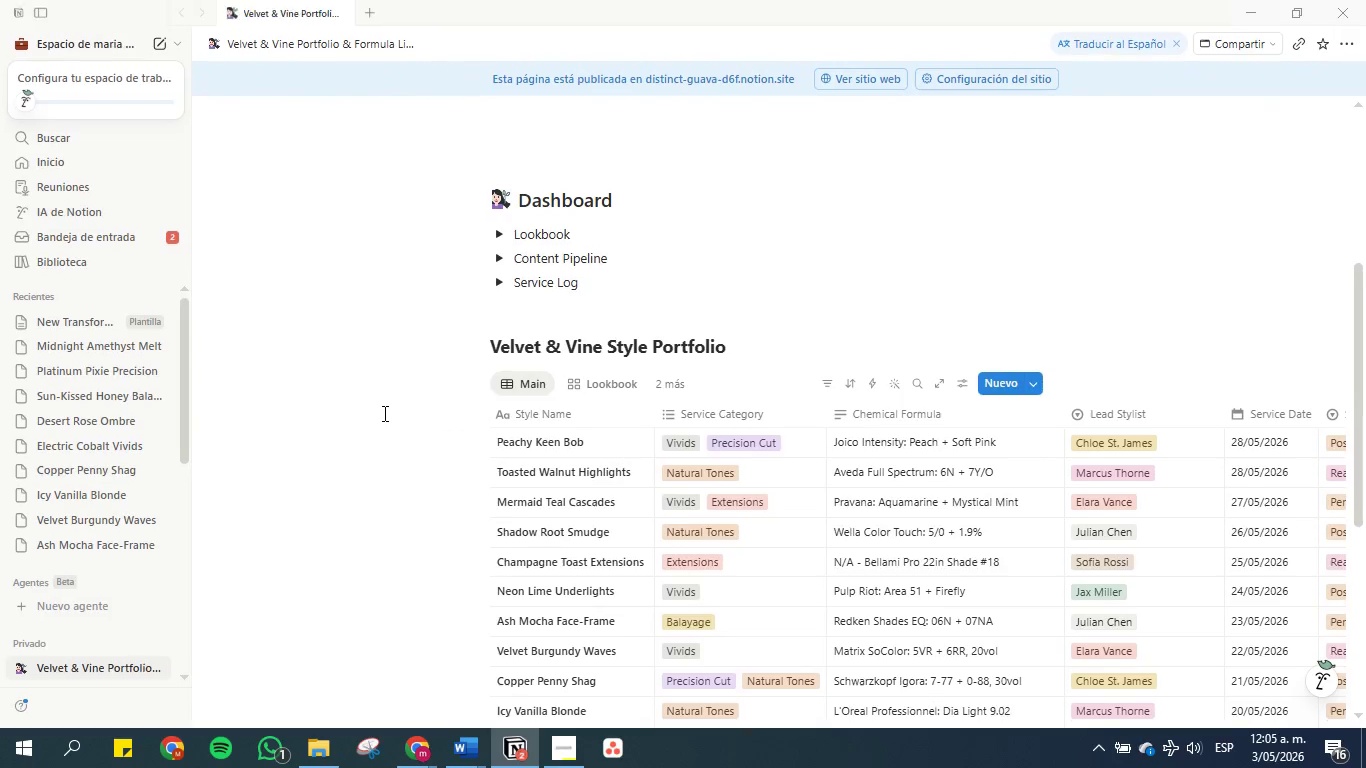 
hold_key(key=ControlLeft, duration=1.52)
scroll: coordinate [383, 413], scroll_direction: down, amount: 1.0
 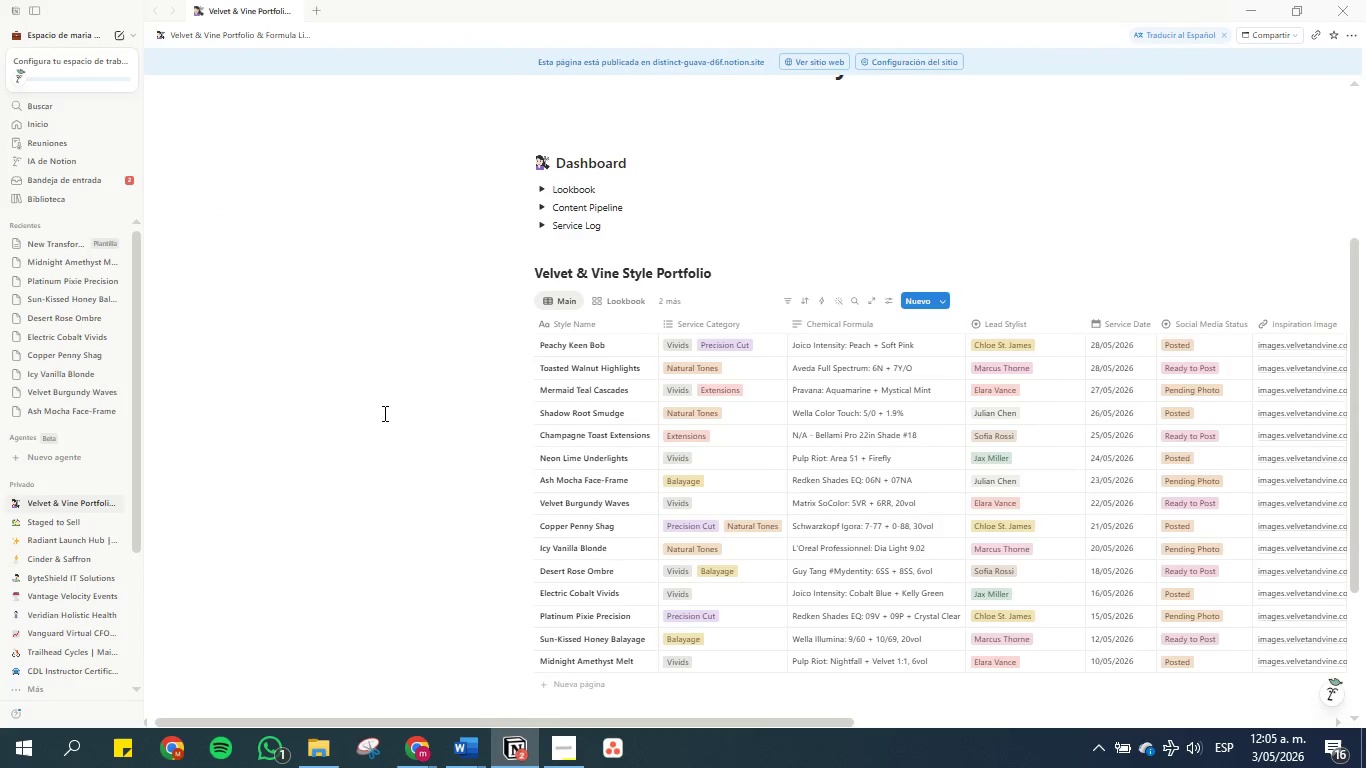 
hold_key(key=ControlLeft, duration=0.52)
 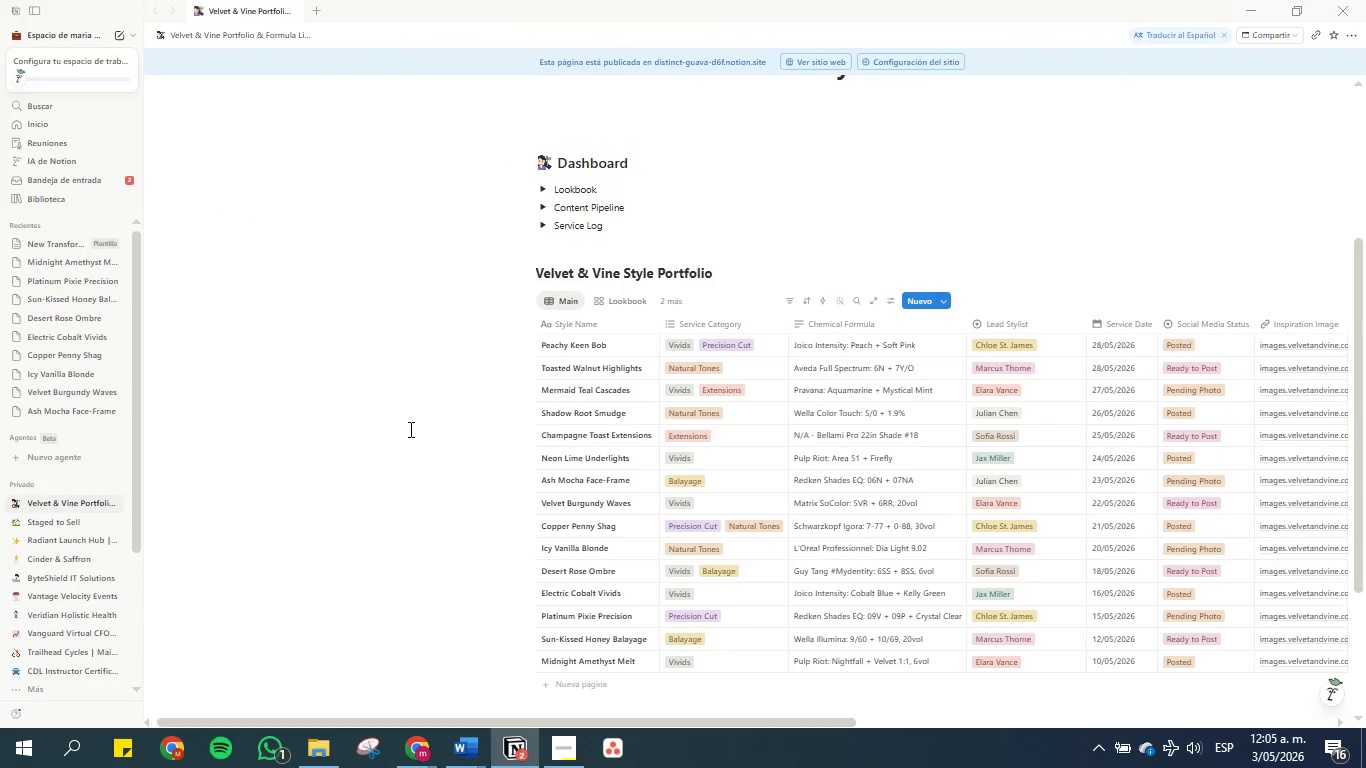 
scroll: coordinate [409, 429], scroll_direction: down, amount: 2.0
 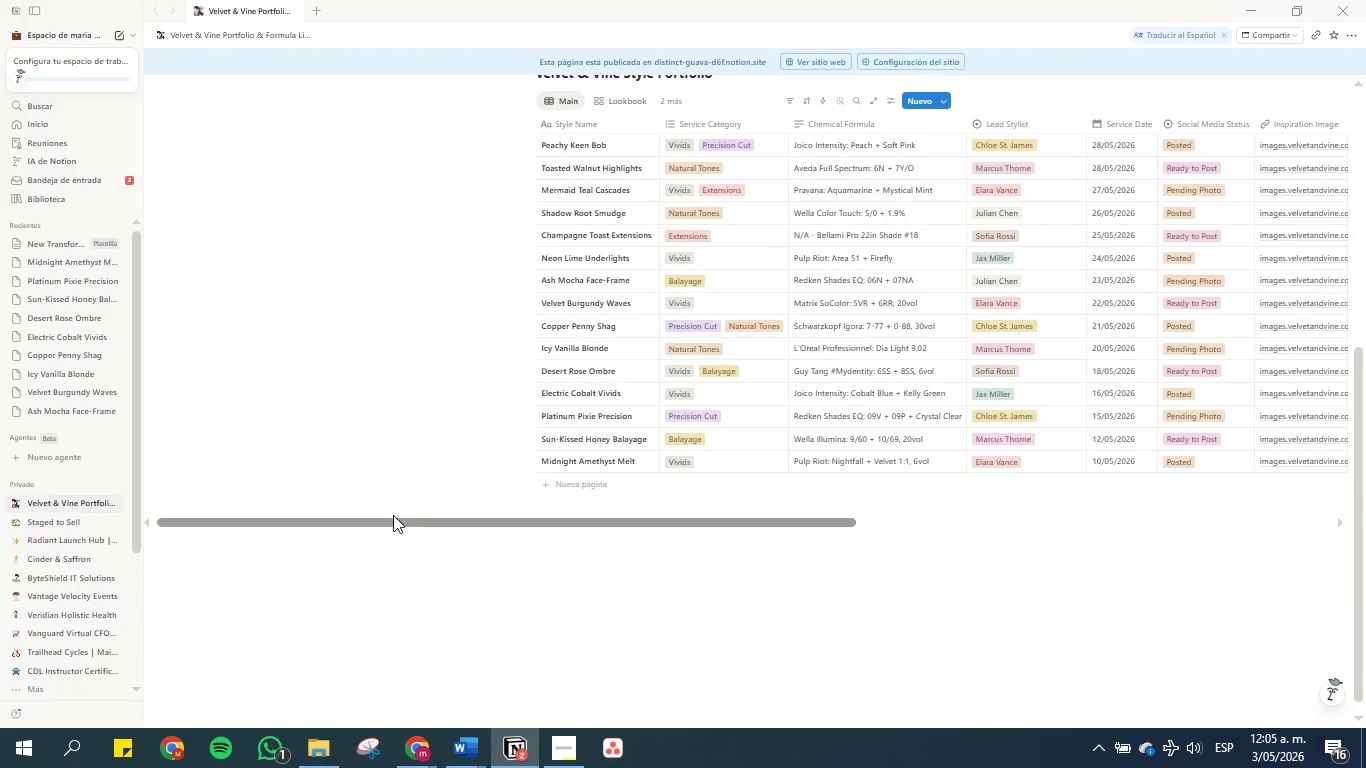 
left_click_drag(start_coordinate=[389, 515], to_coordinate=[504, 525])
 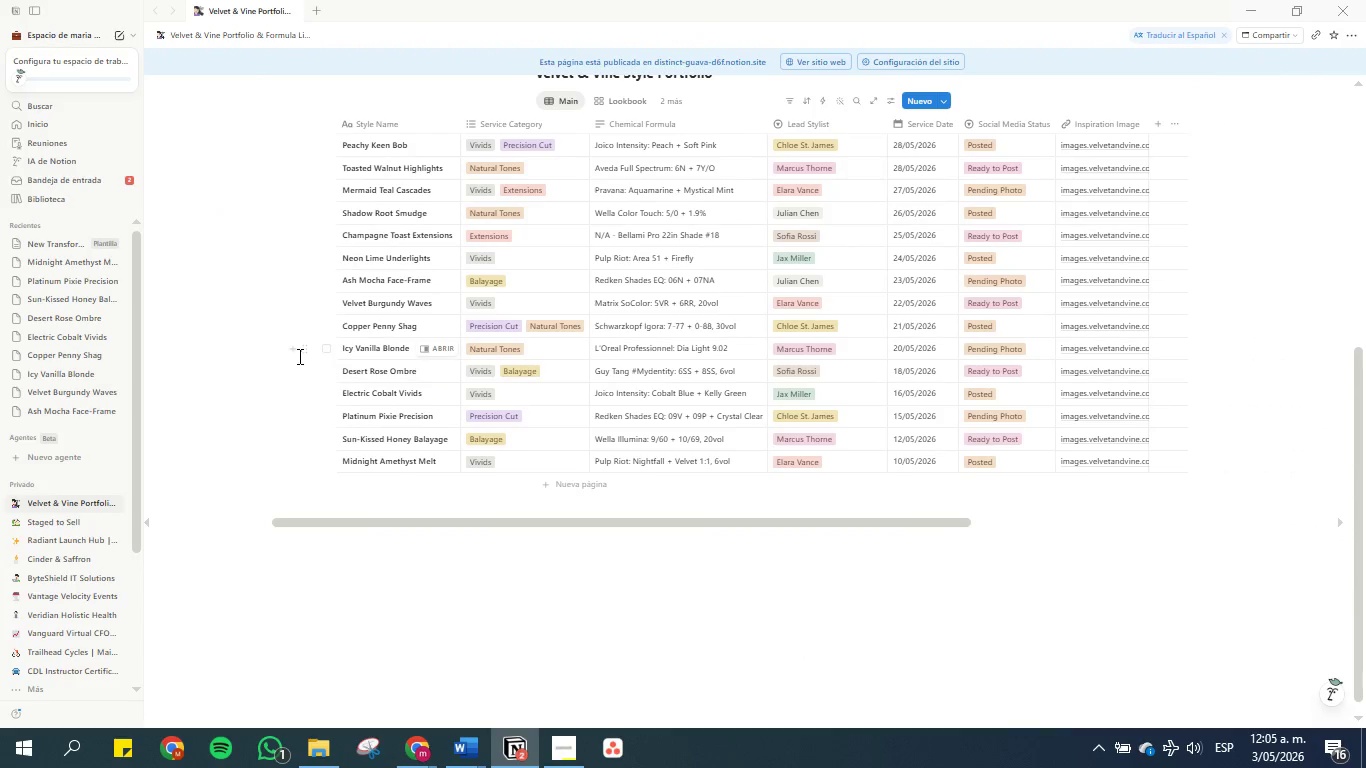 
hold_key(key=ControlLeft, duration=1.05)
scroll: coordinate [298, 356], scroll_direction: up, amount: 1.0
 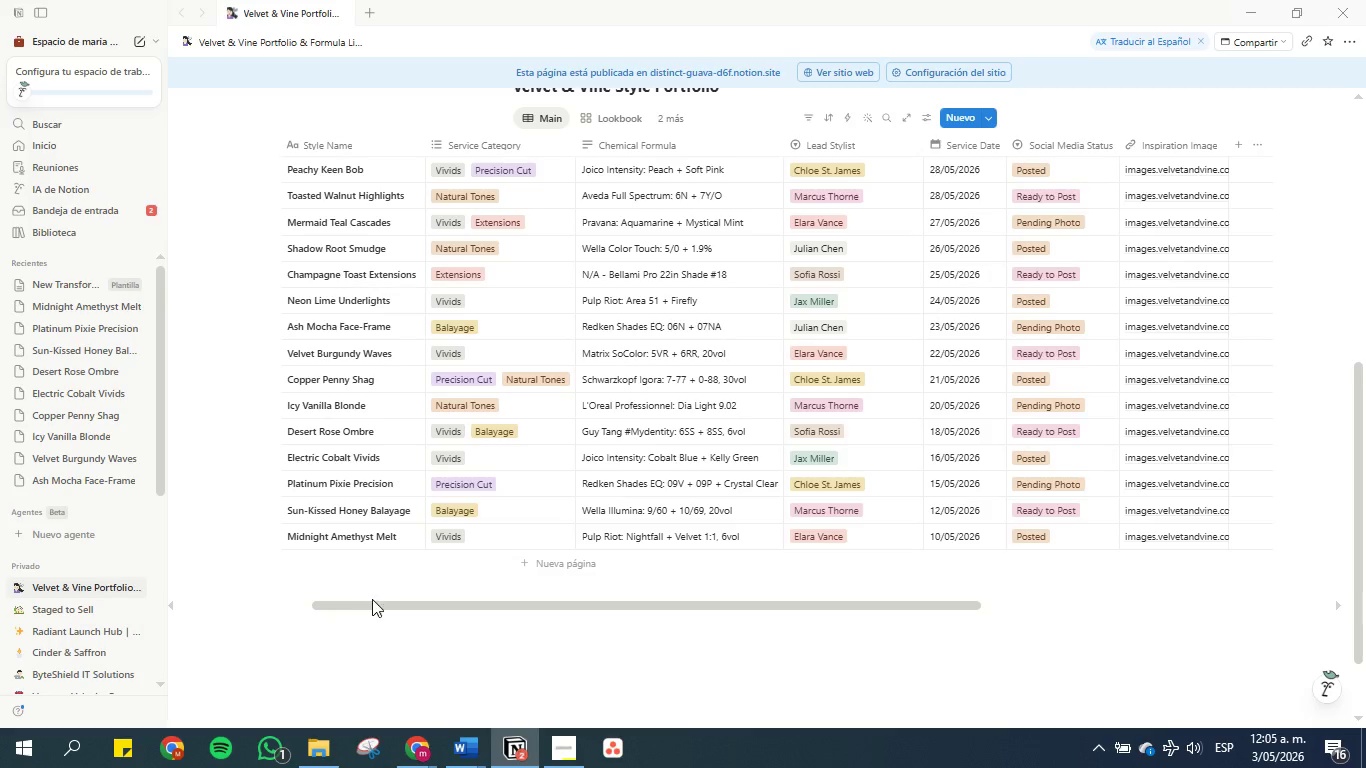 
left_click_drag(start_coordinate=[374, 605], to_coordinate=[389, 605])
 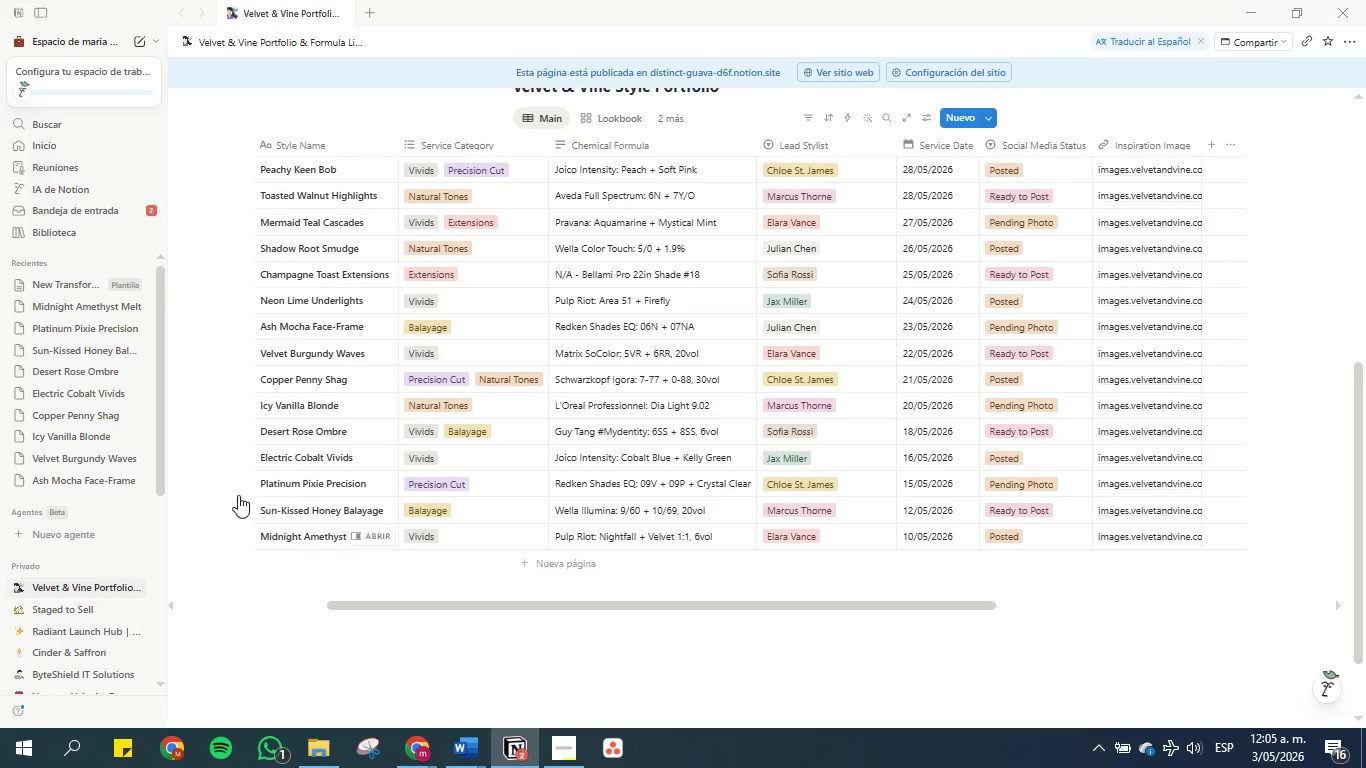 
hold_key(key=ControlLeft, duration=0.86)
scroll: coordinate [219, 472], scroll_direction: up, amount: 1.0
 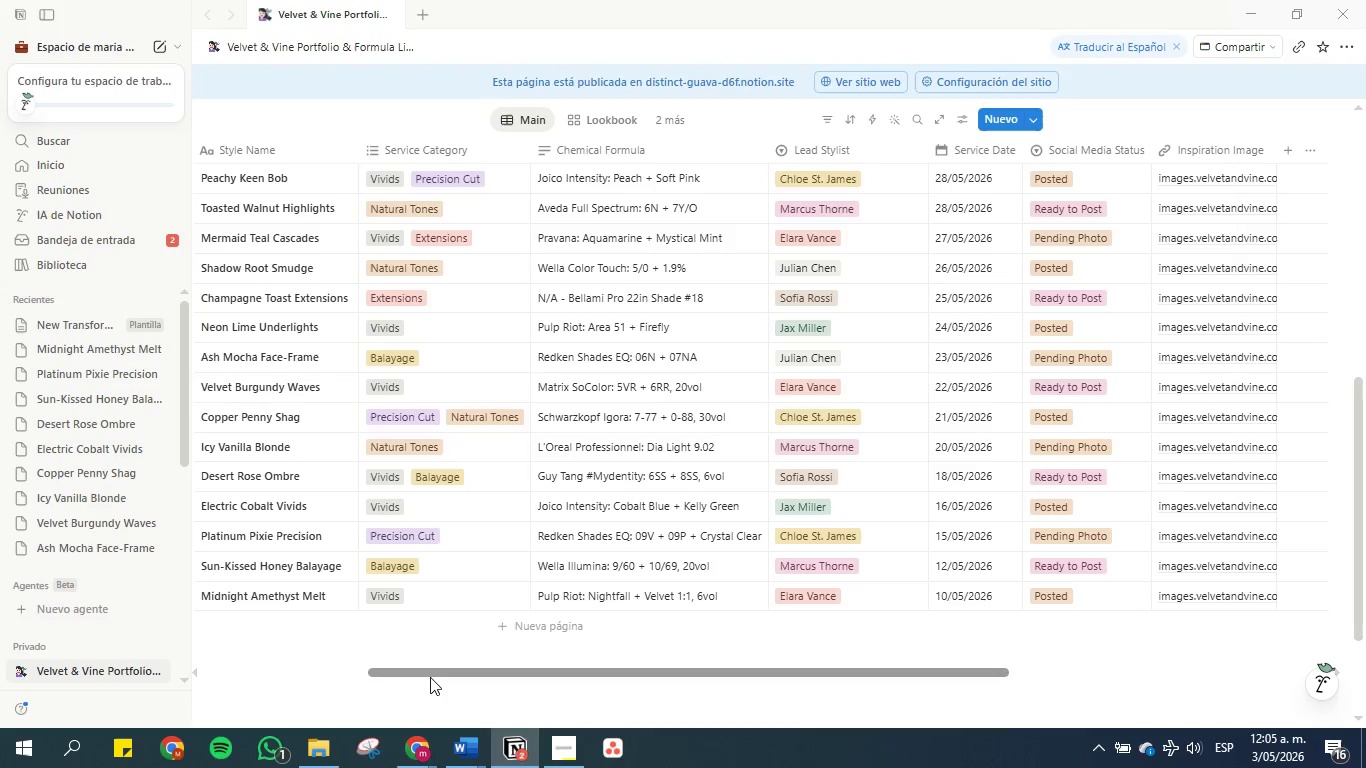 
left_click_drag(start_coordinate=[434, 672], to_coordinate=[417, 666])
 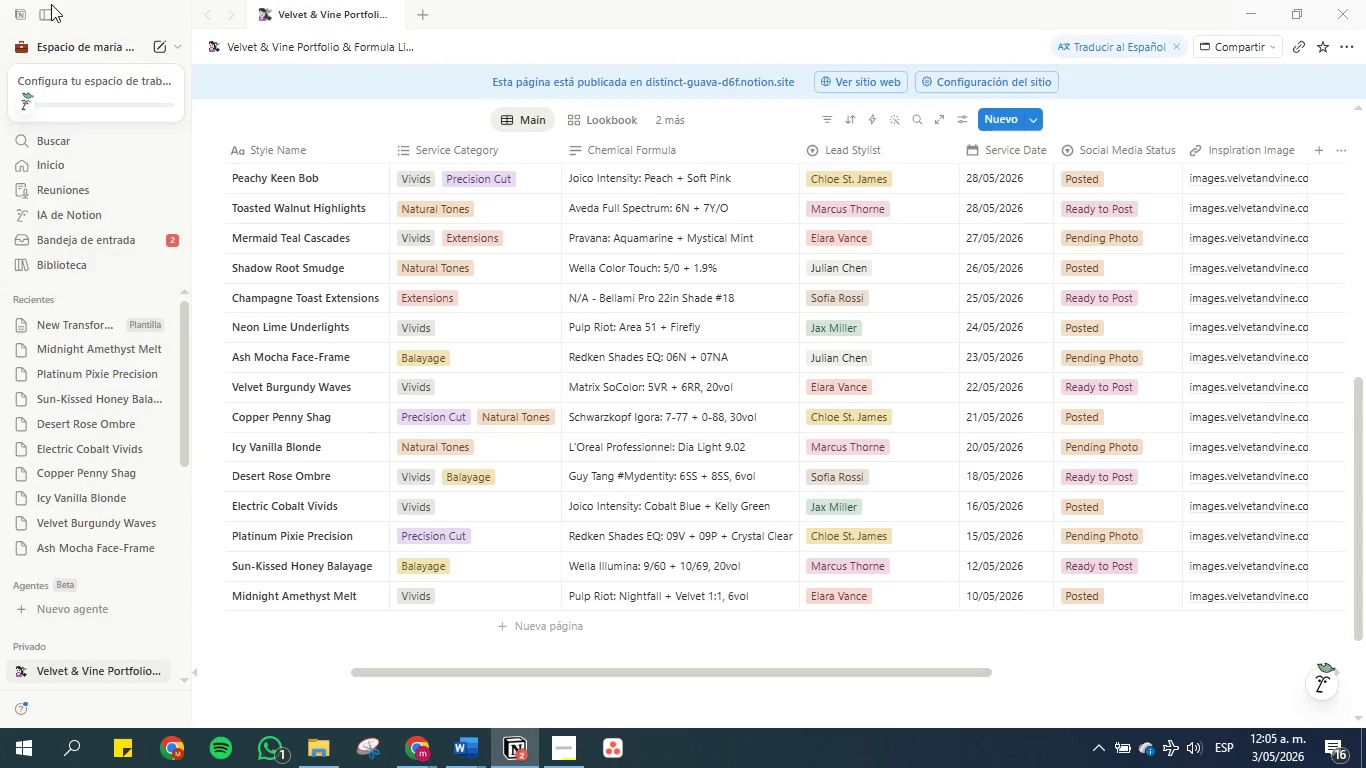 
left_click([48, 13])
 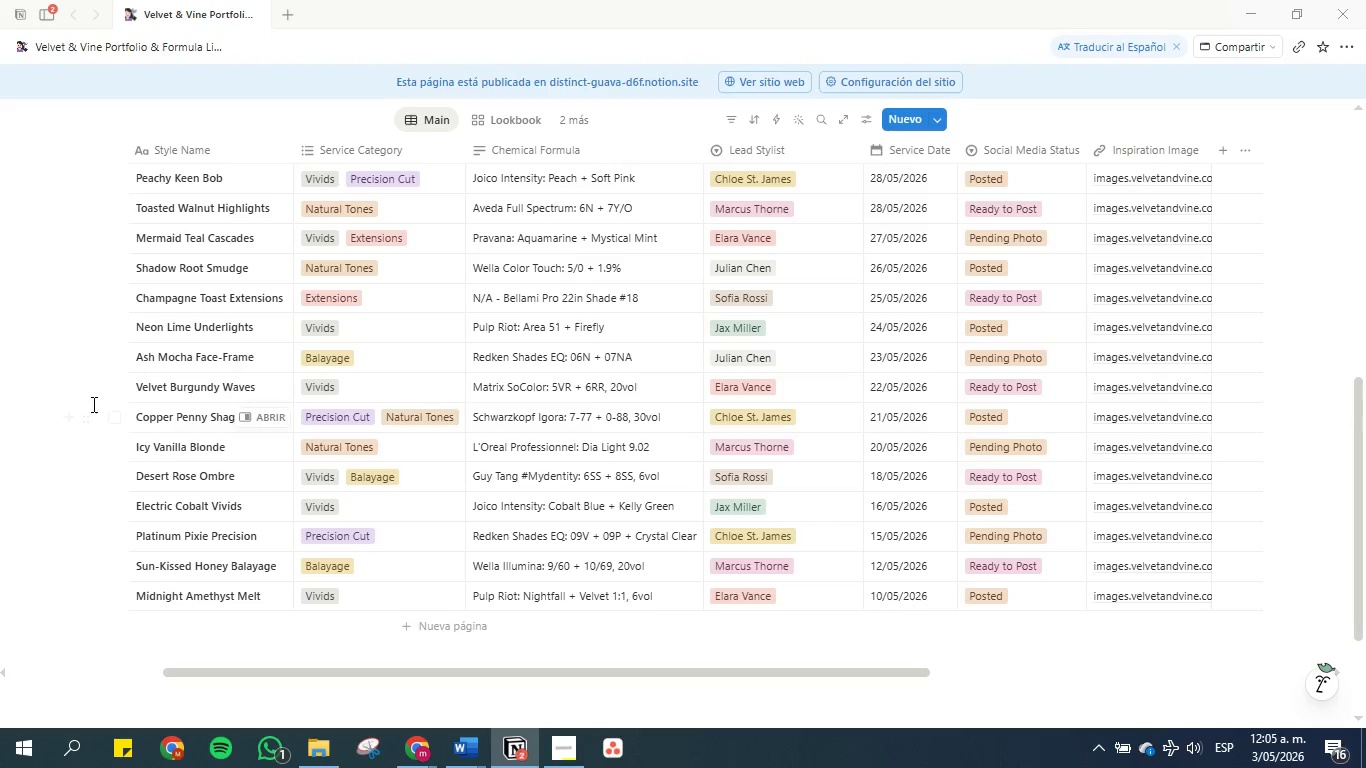 
scroll: coordinate [92, 404], scroll_direction: up, amount: 1.0
 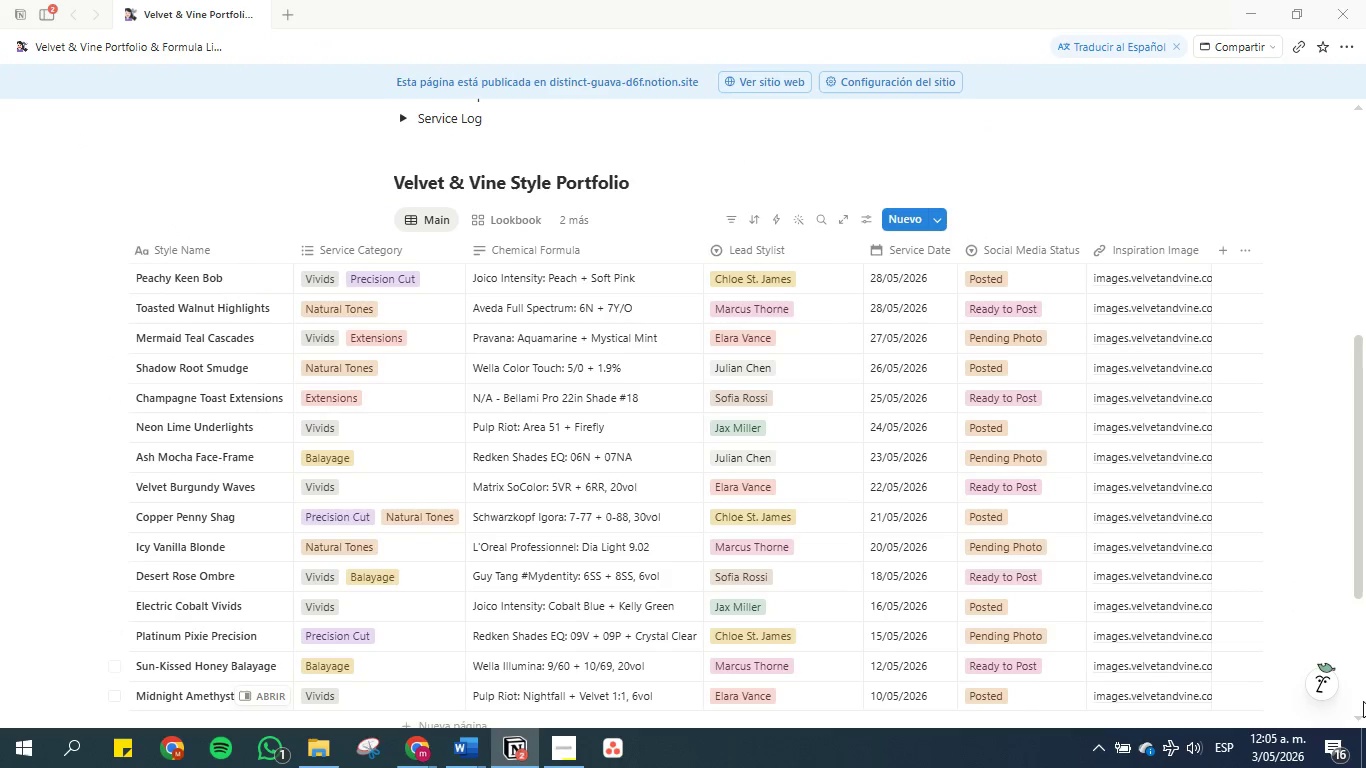 
left_click([1361, 712])
 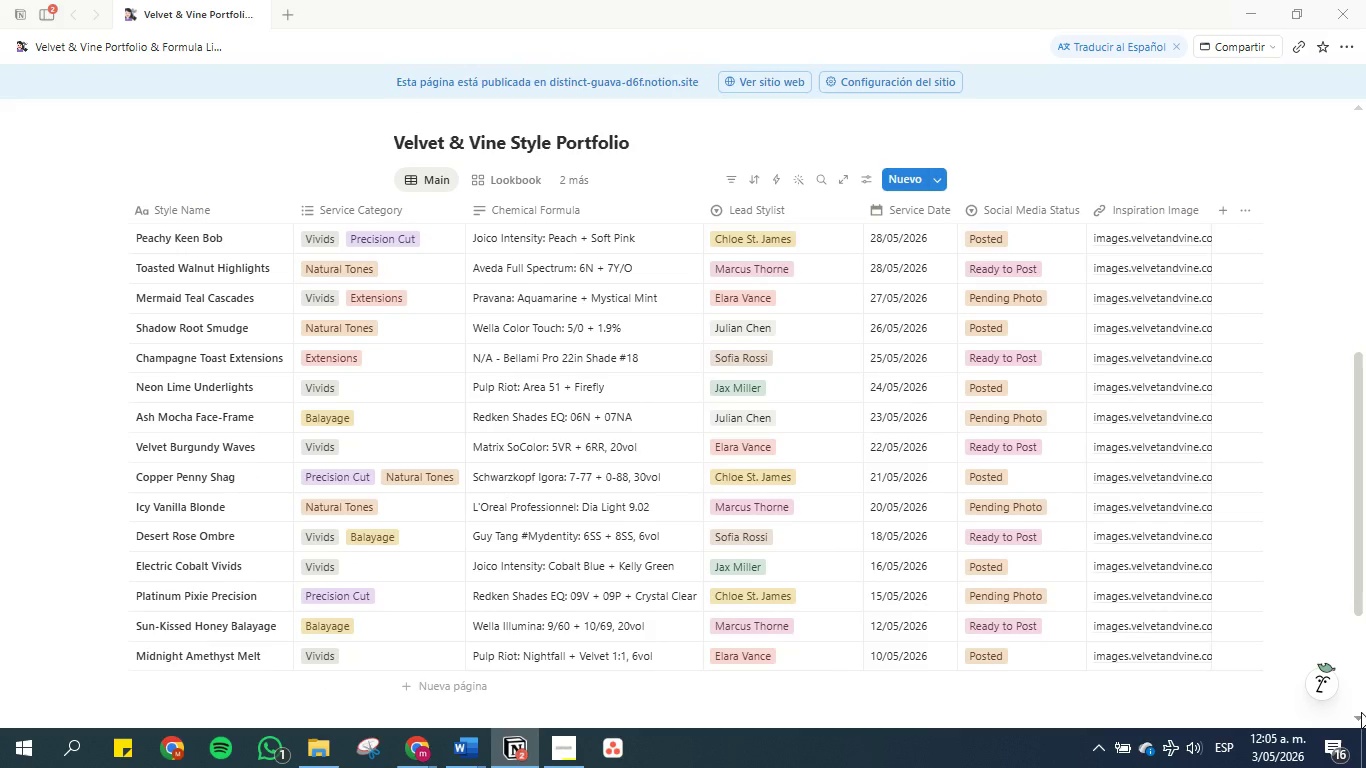 
left_click([1361, 712])
 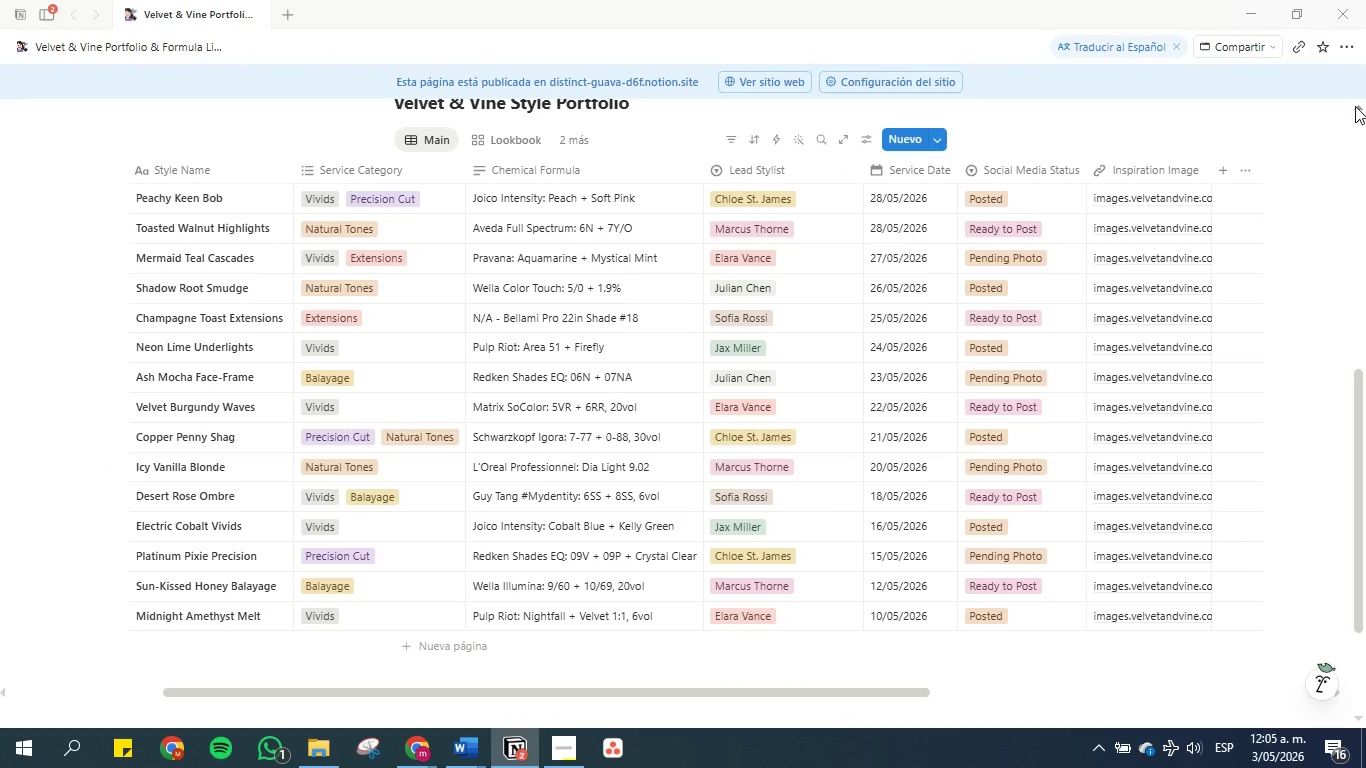 
left_click([1355, 106])
 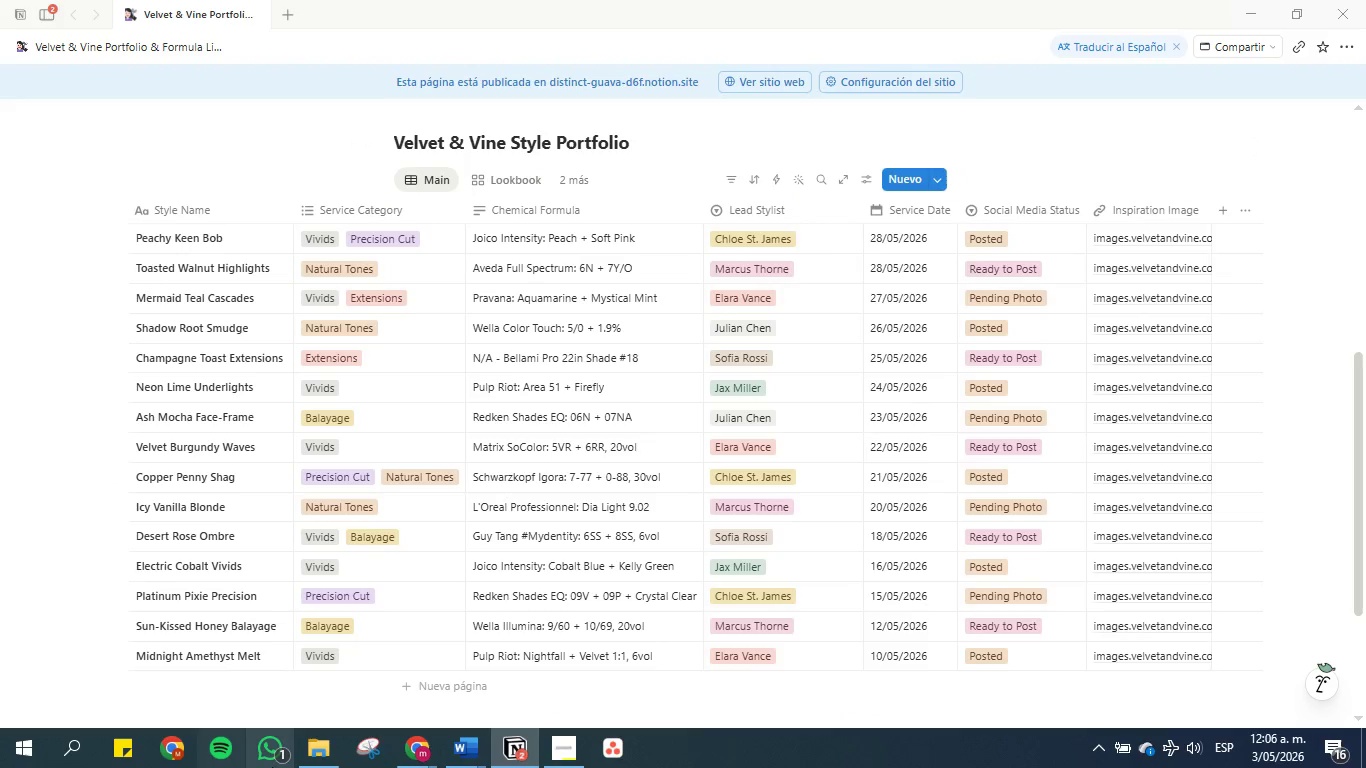 
left_click([371, 757])
 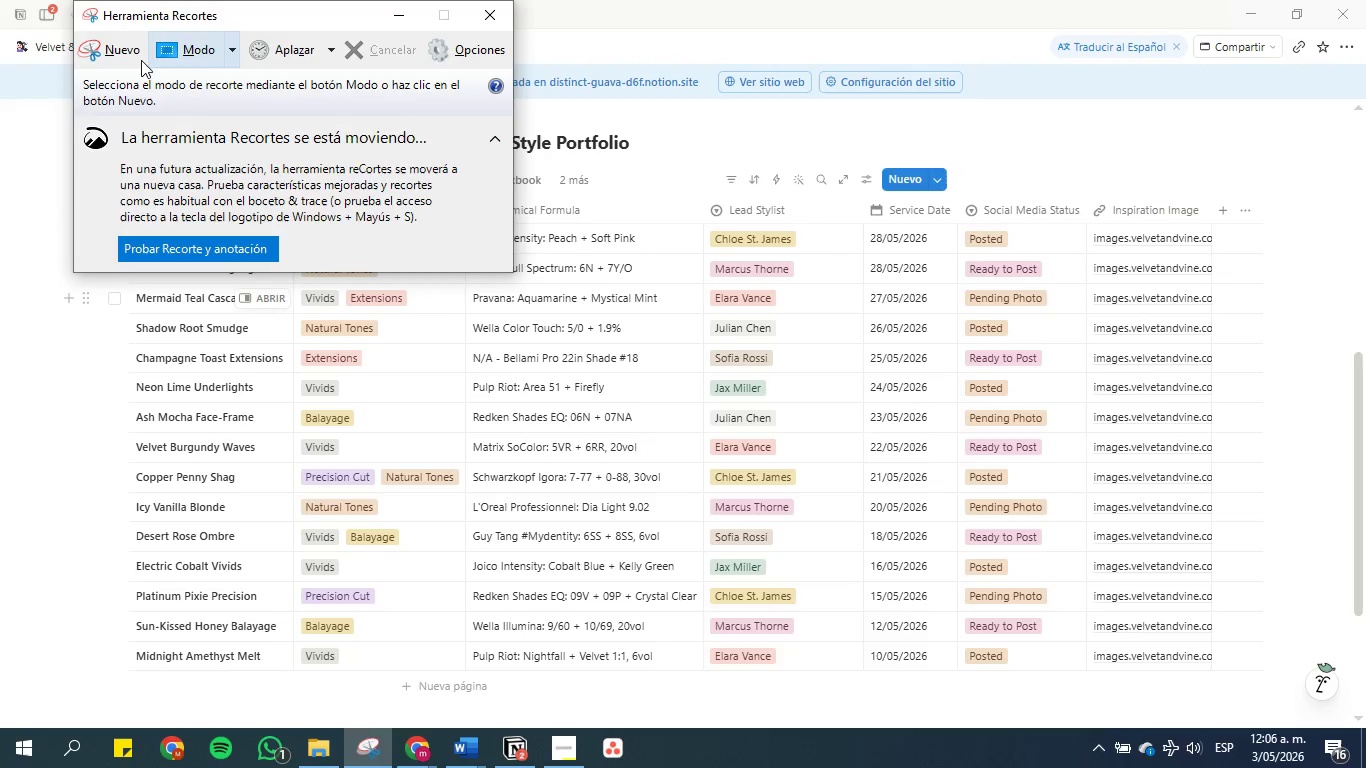 
left_click([120, 46])
 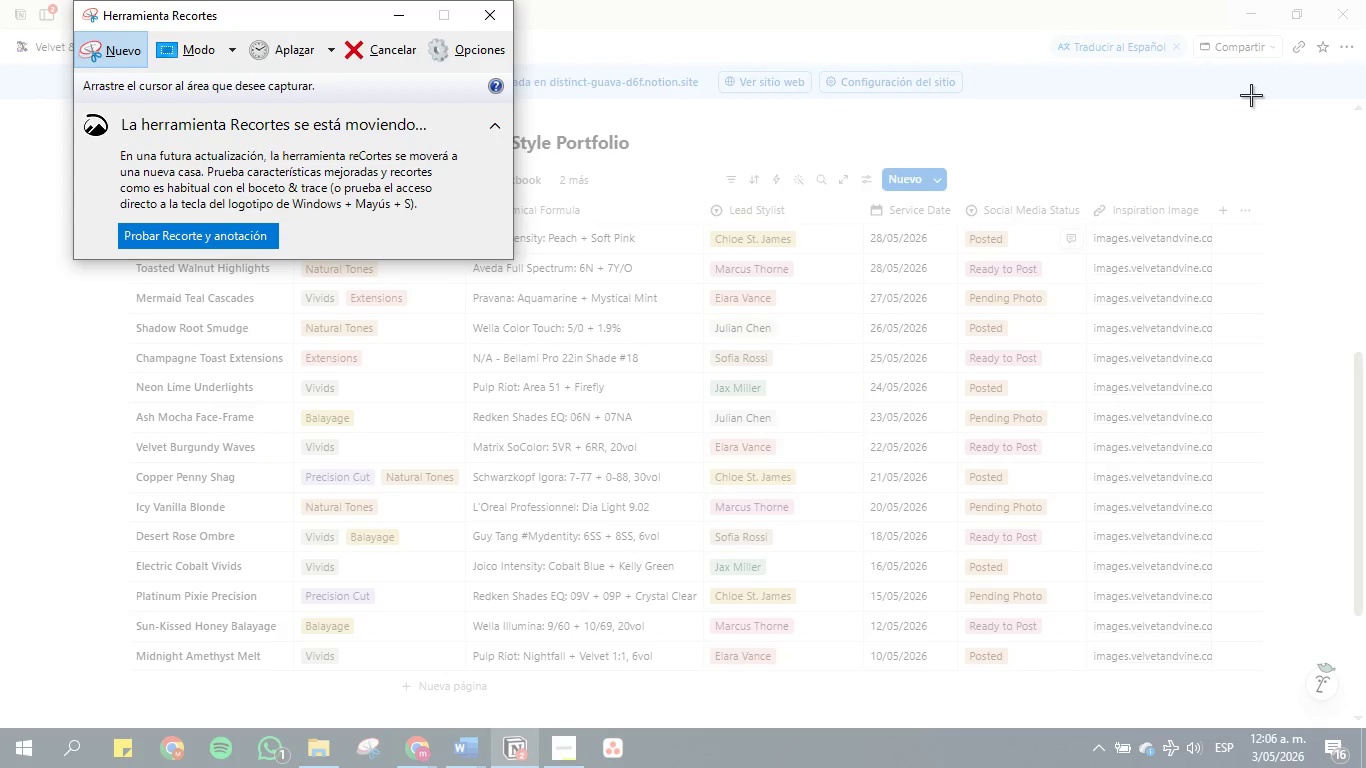 
left_click_drag(start_coordinate=[1241, 97], to_coordinate=[80, 694])
 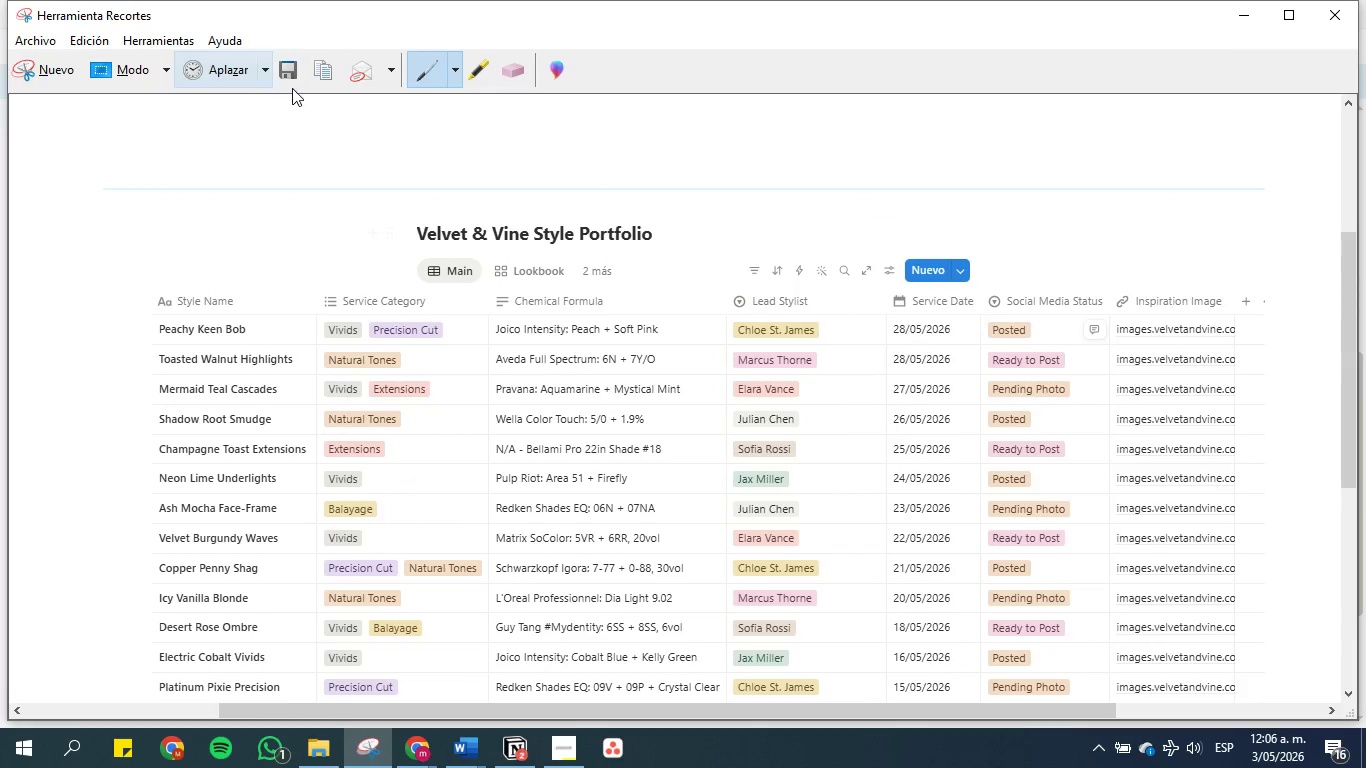 
left_click([283, 72])
 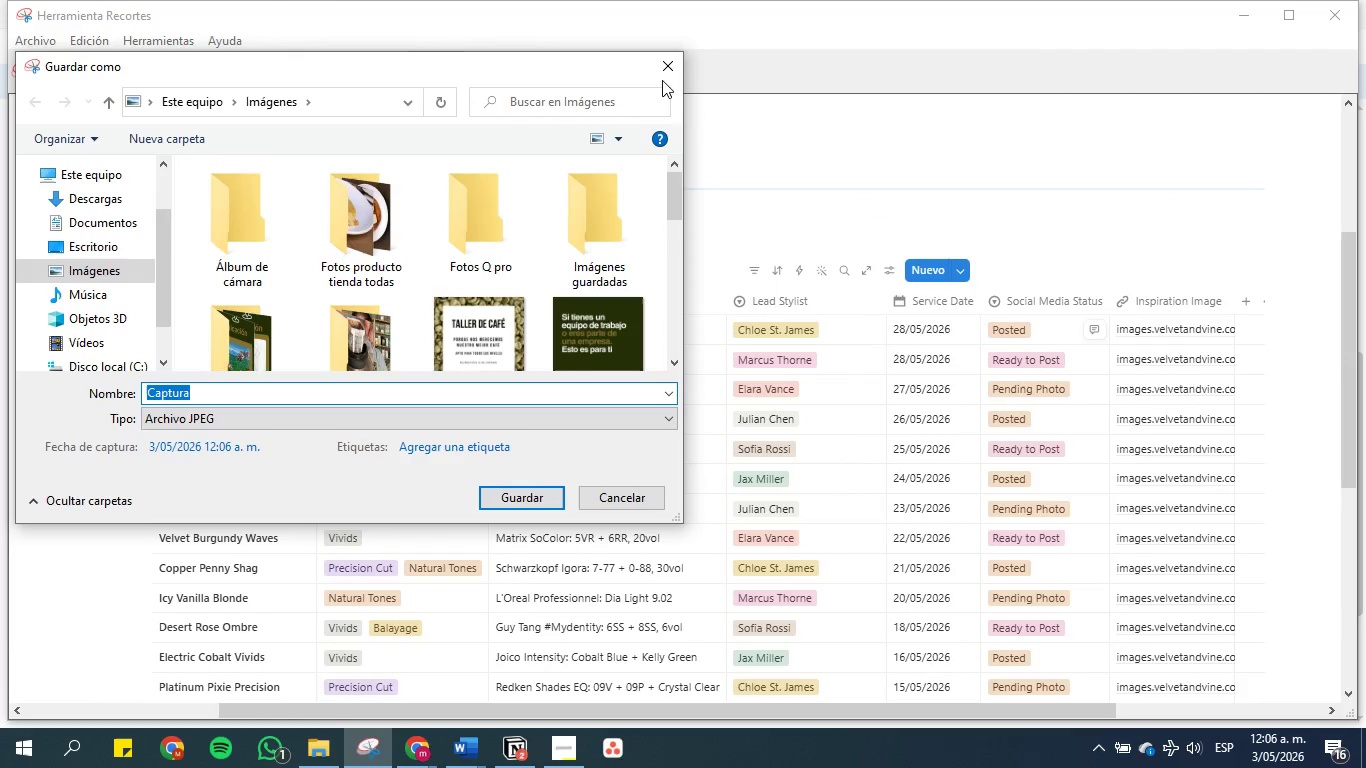 
left_click([662, 70])
 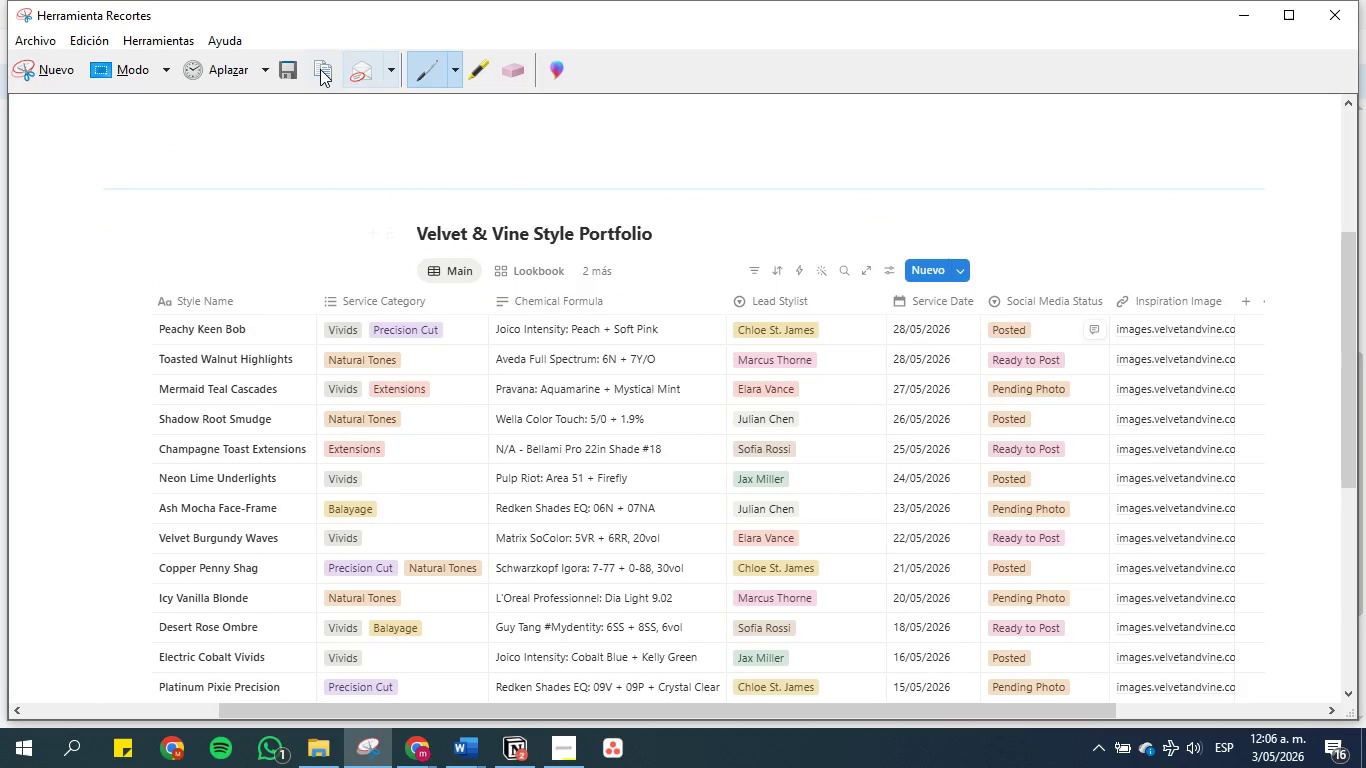 
left_click([315, 70])
 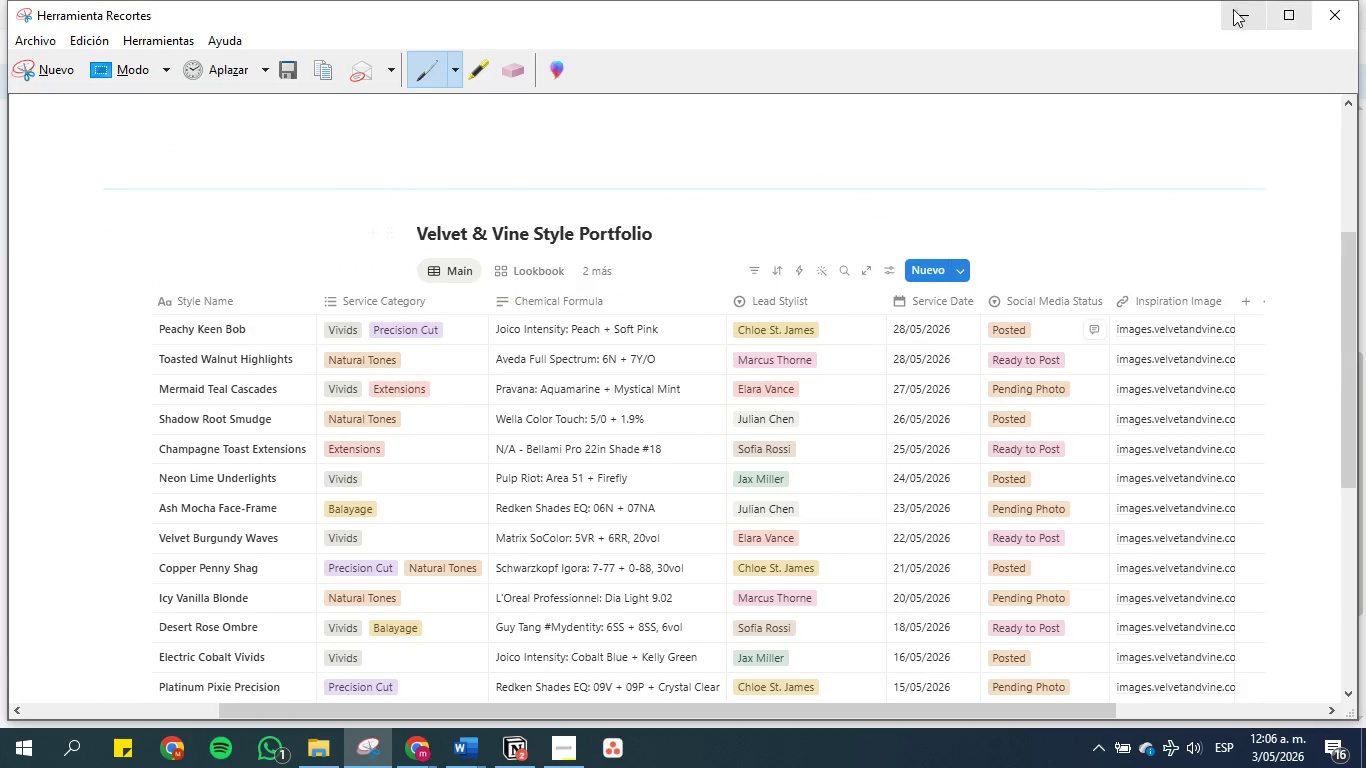 
left_click([1238, 10])
 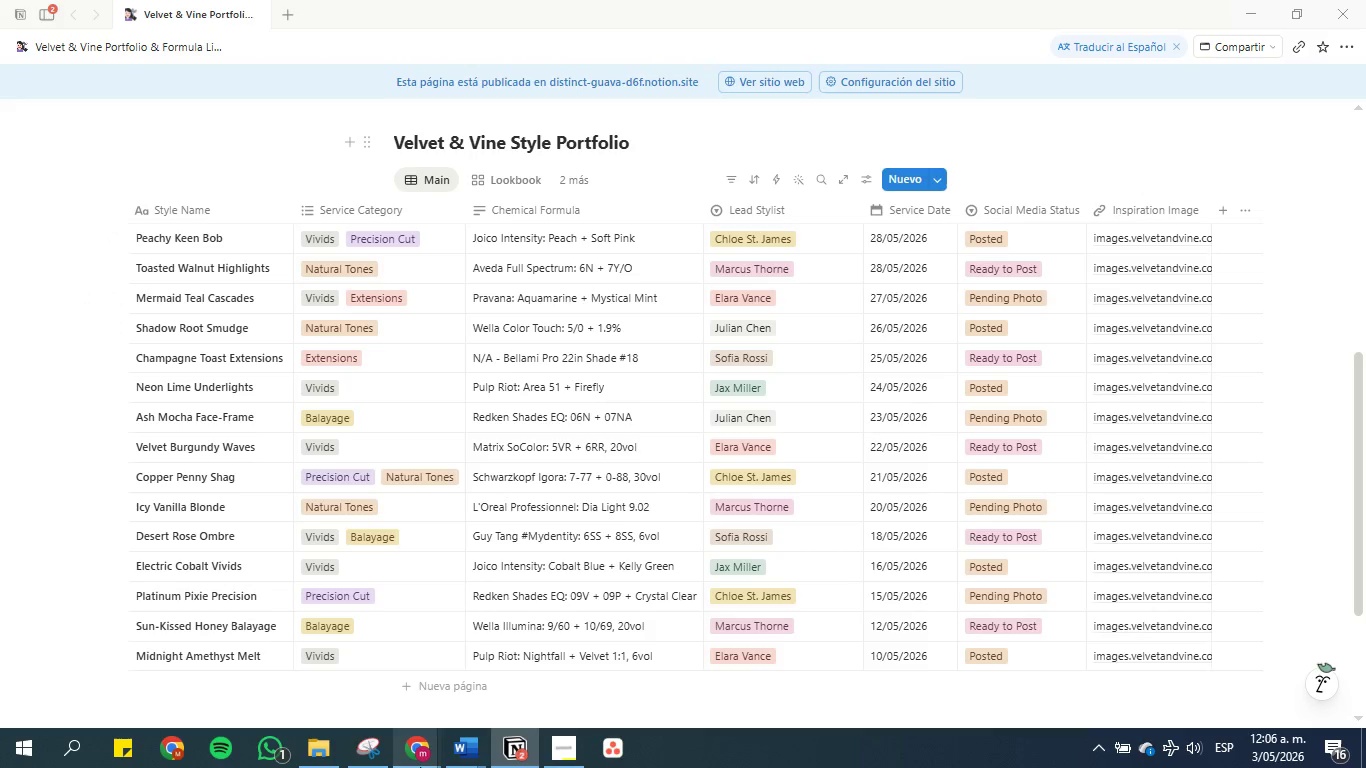 
left_click([442, 759])
 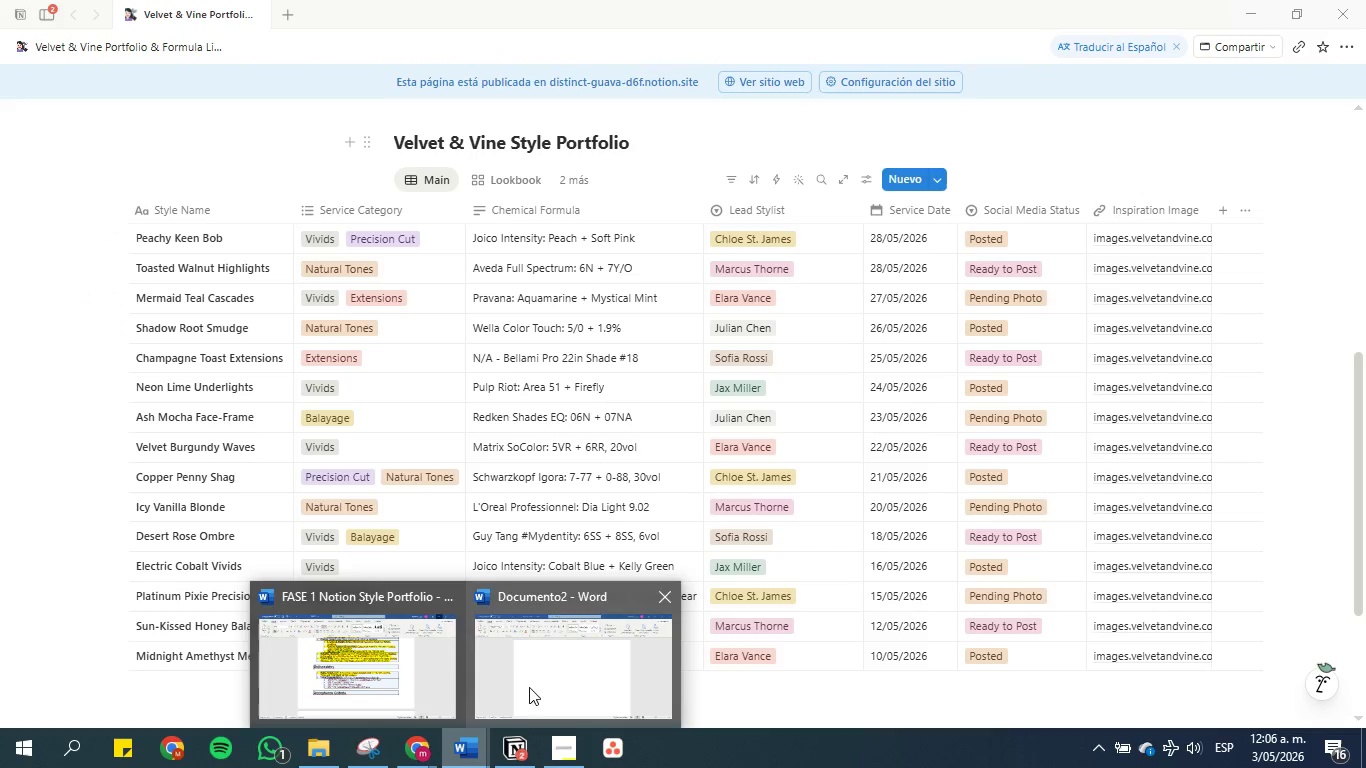 
left_click([540, 672])
 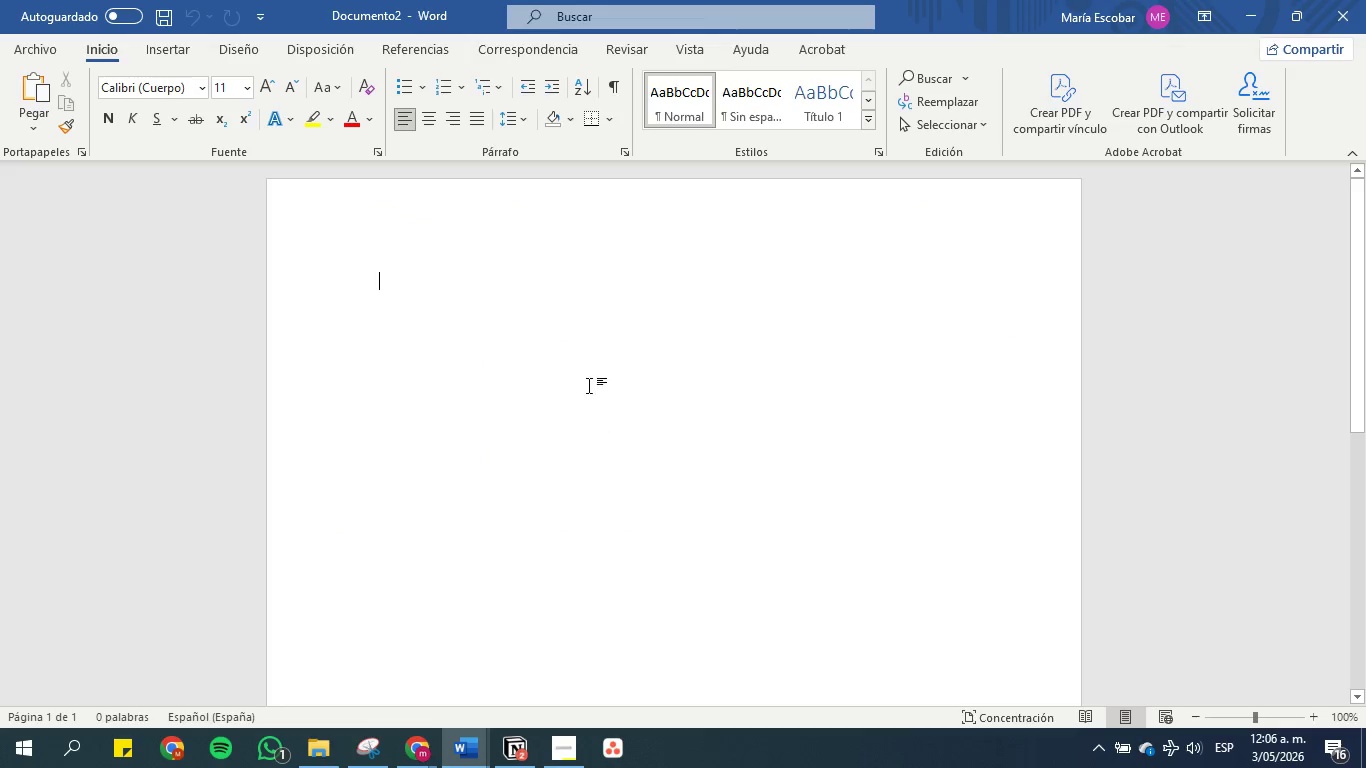 
key(Control+V)
 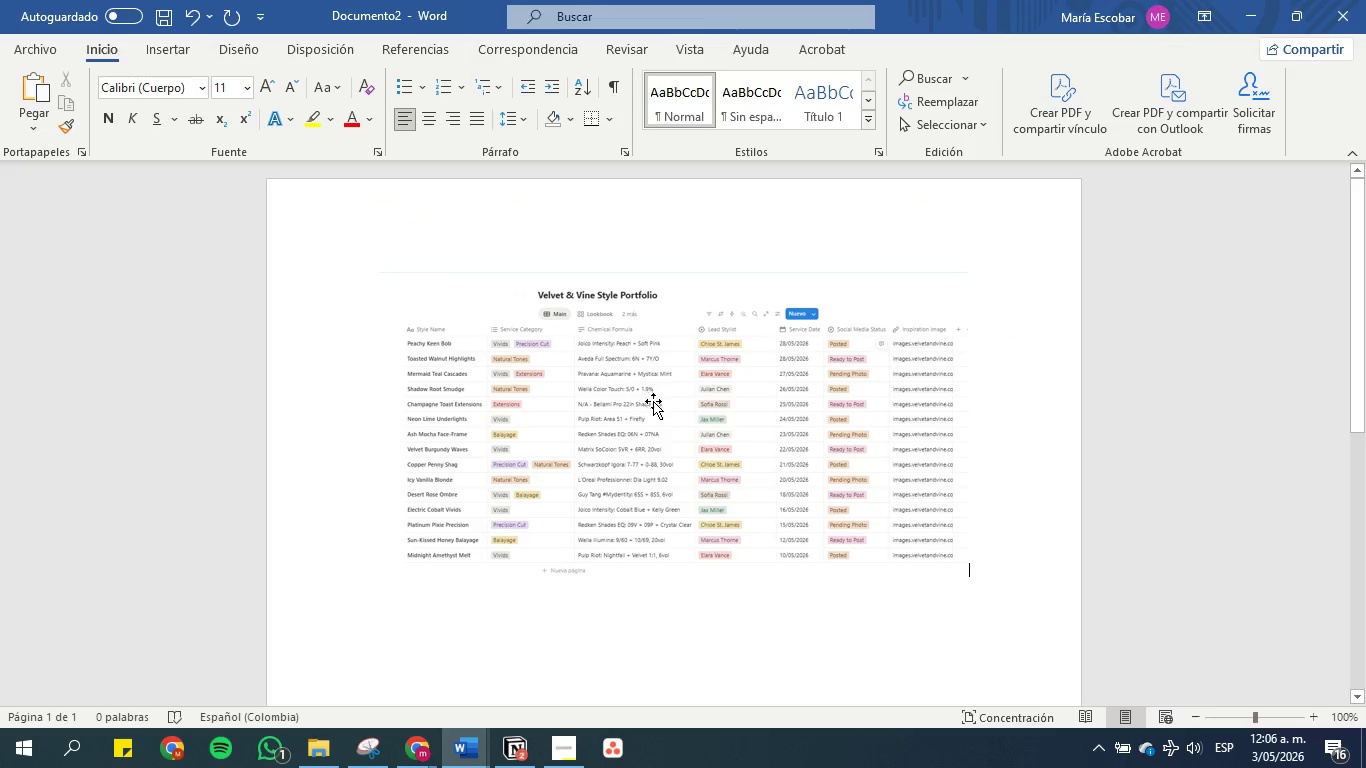 
key(Enter)
 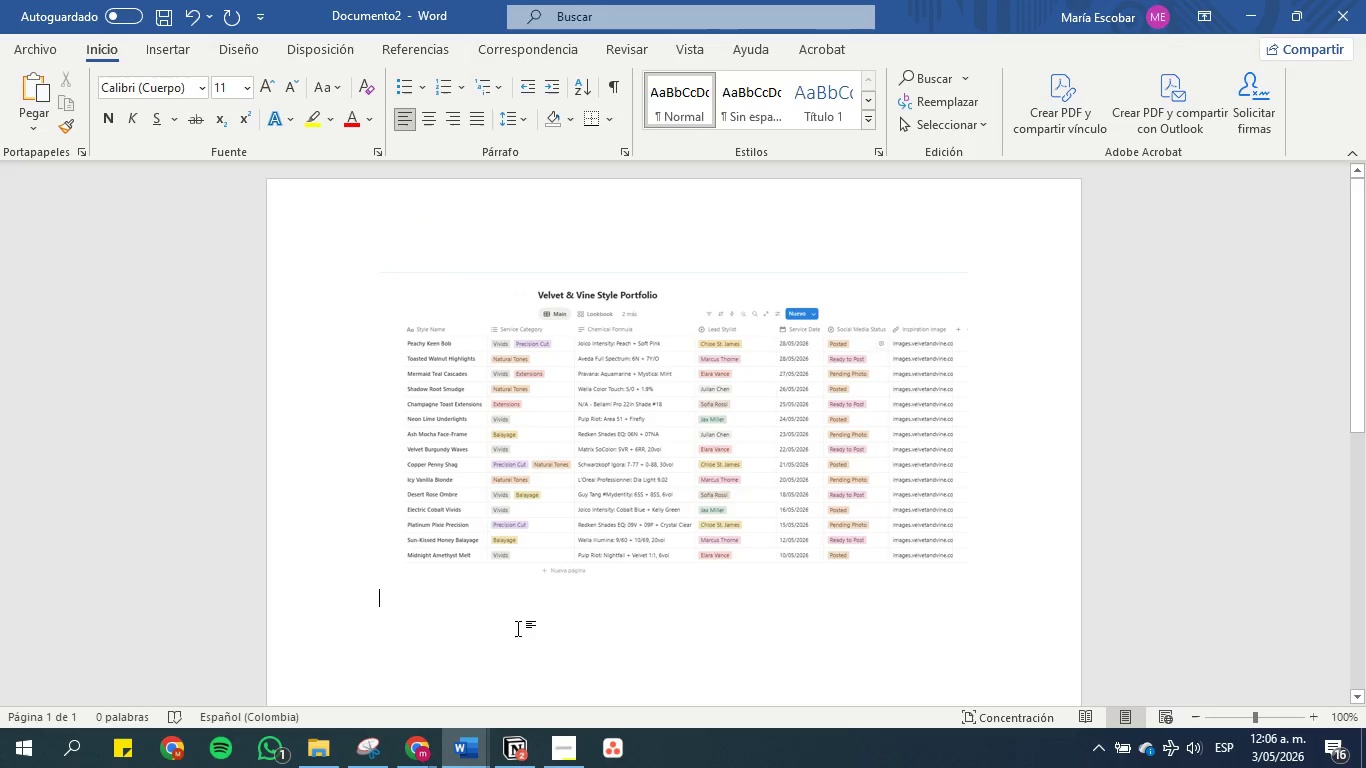 
left_click([471, 752])
 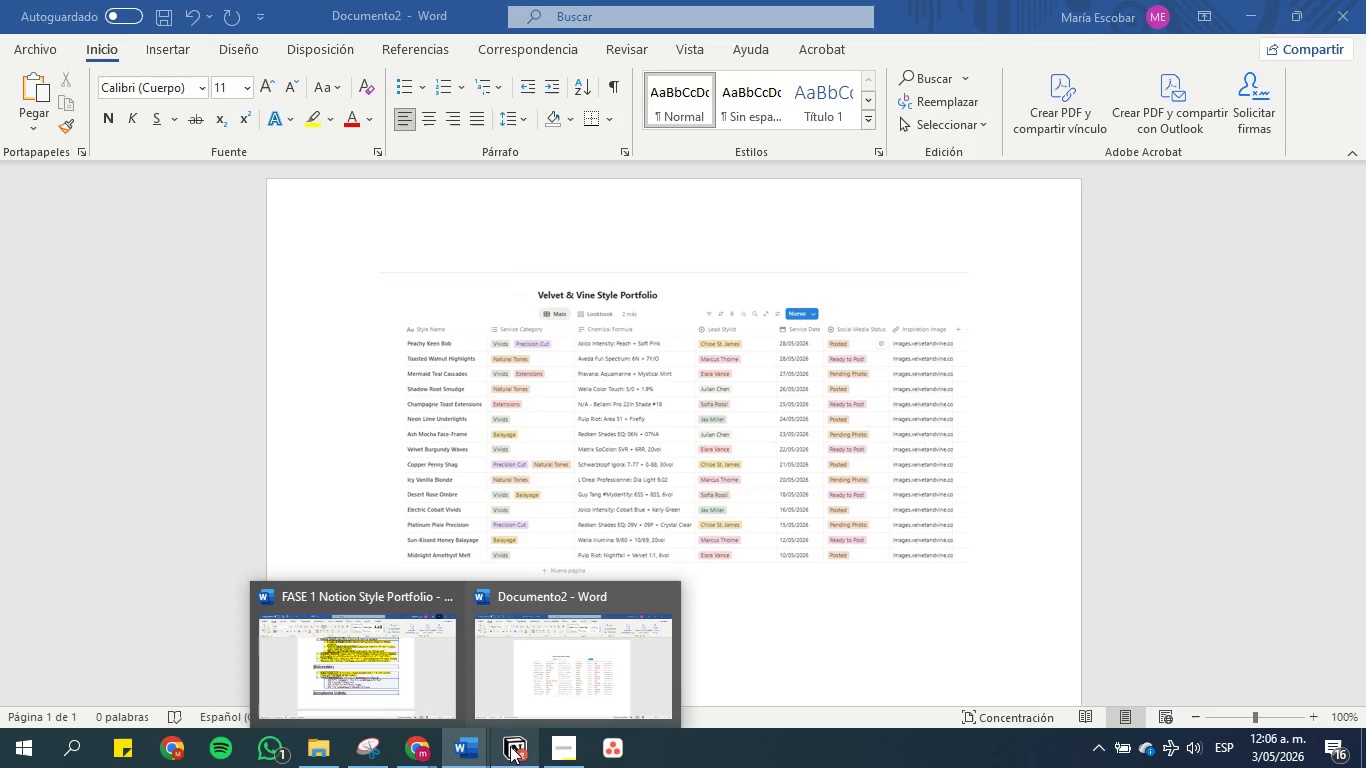 
left_click([393, 675])
 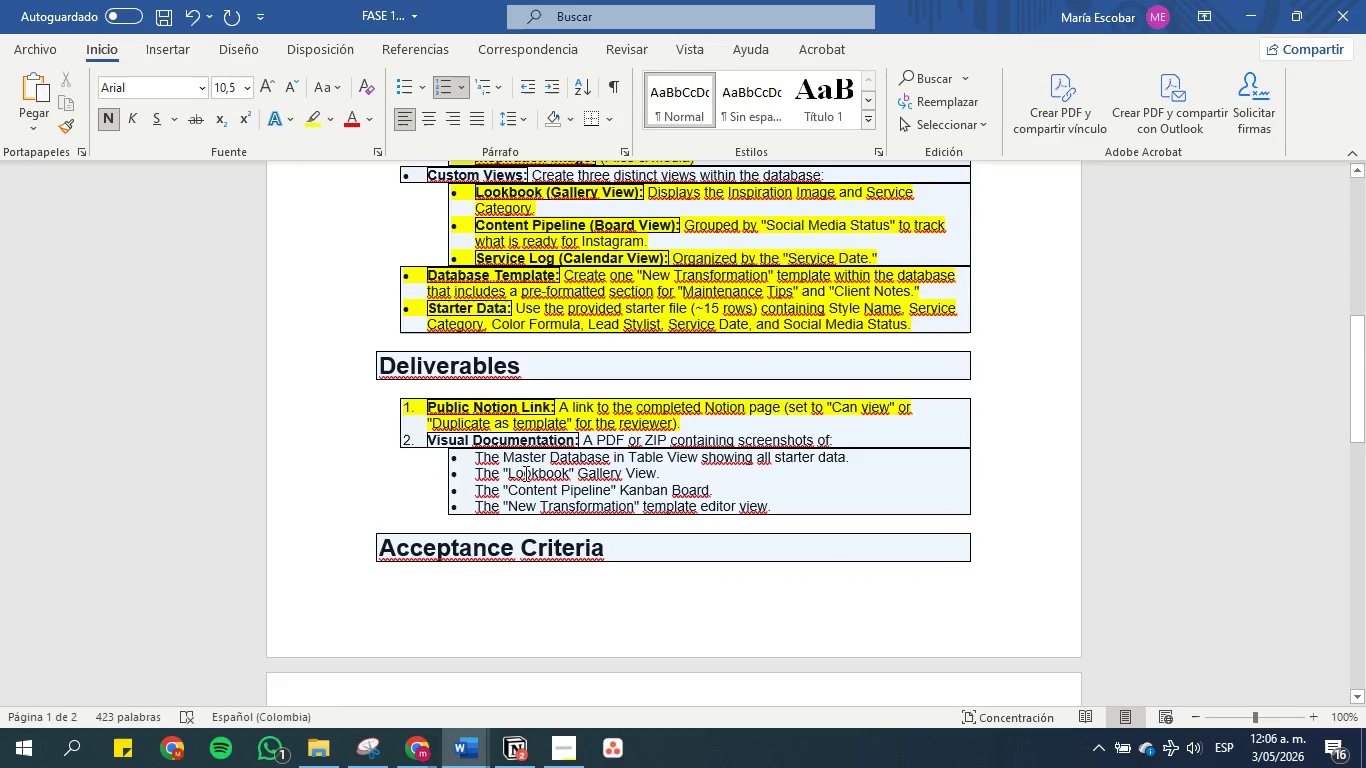 
left_click([536, 463])
 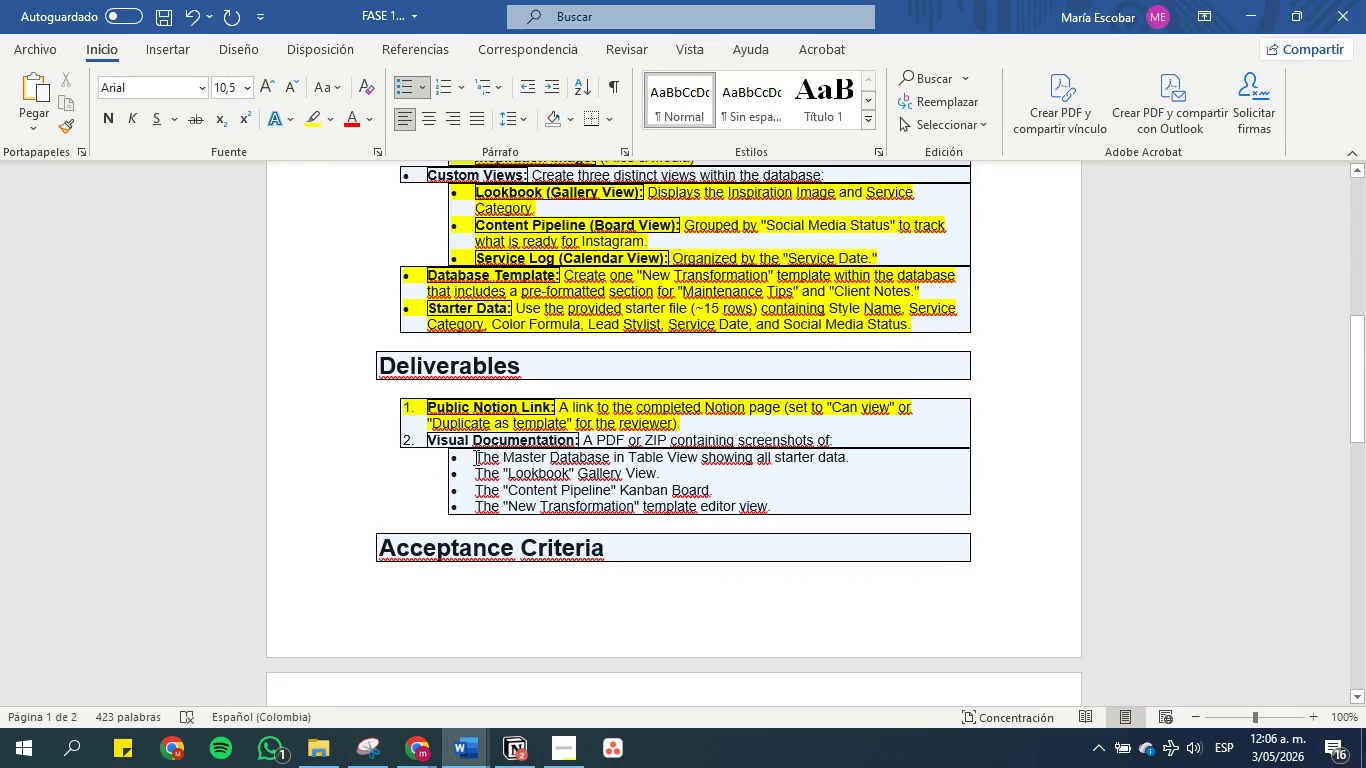 
left_click_drag(start_coordinate=[474, 457], to_coordinate=[858, 457])
 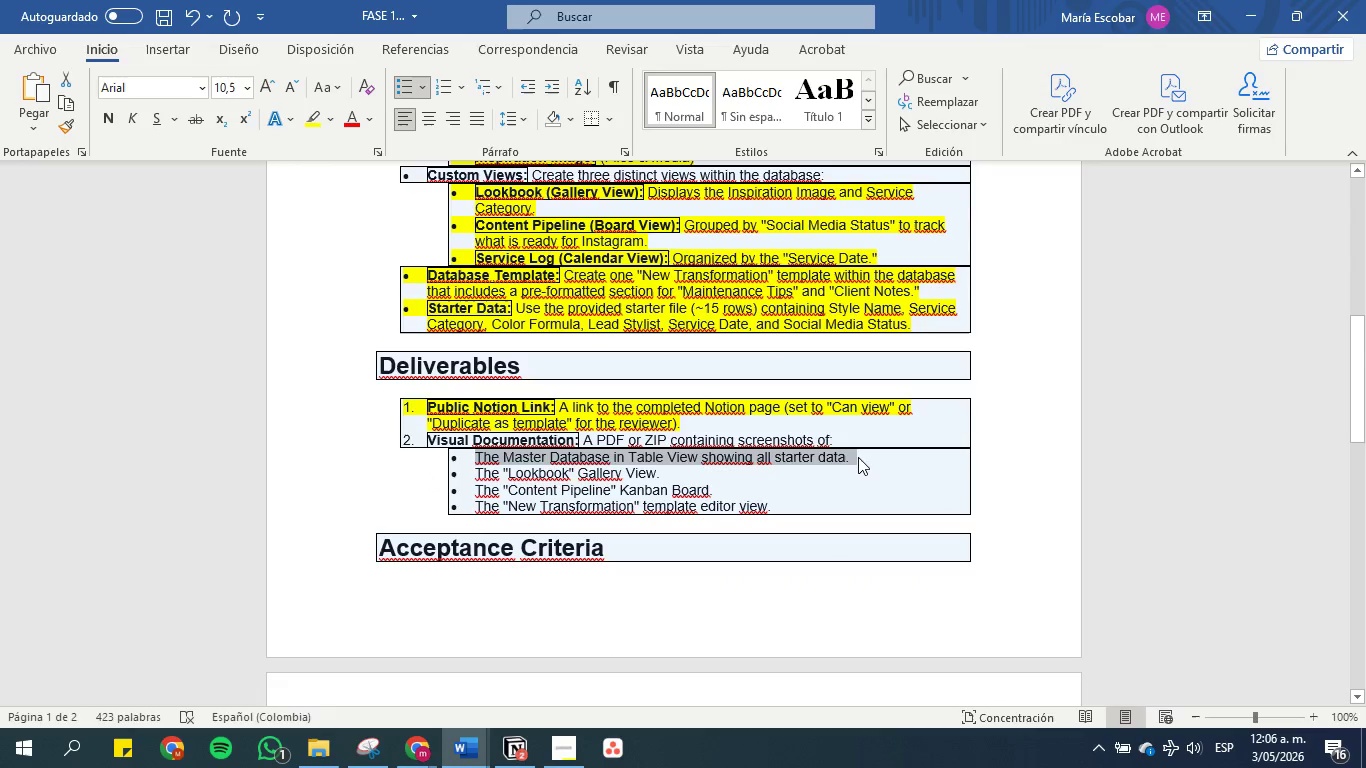 
key(Control+C)
 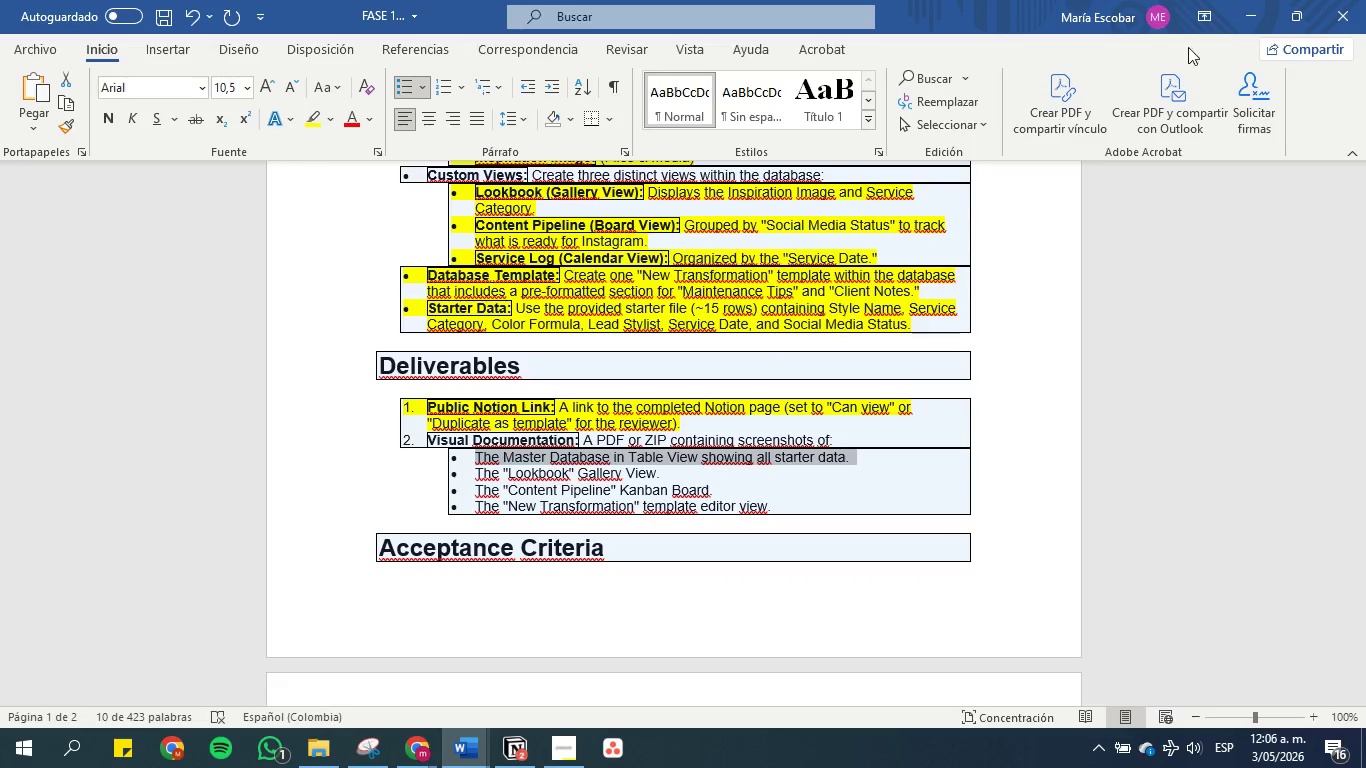 
left_click([1261, 0])
 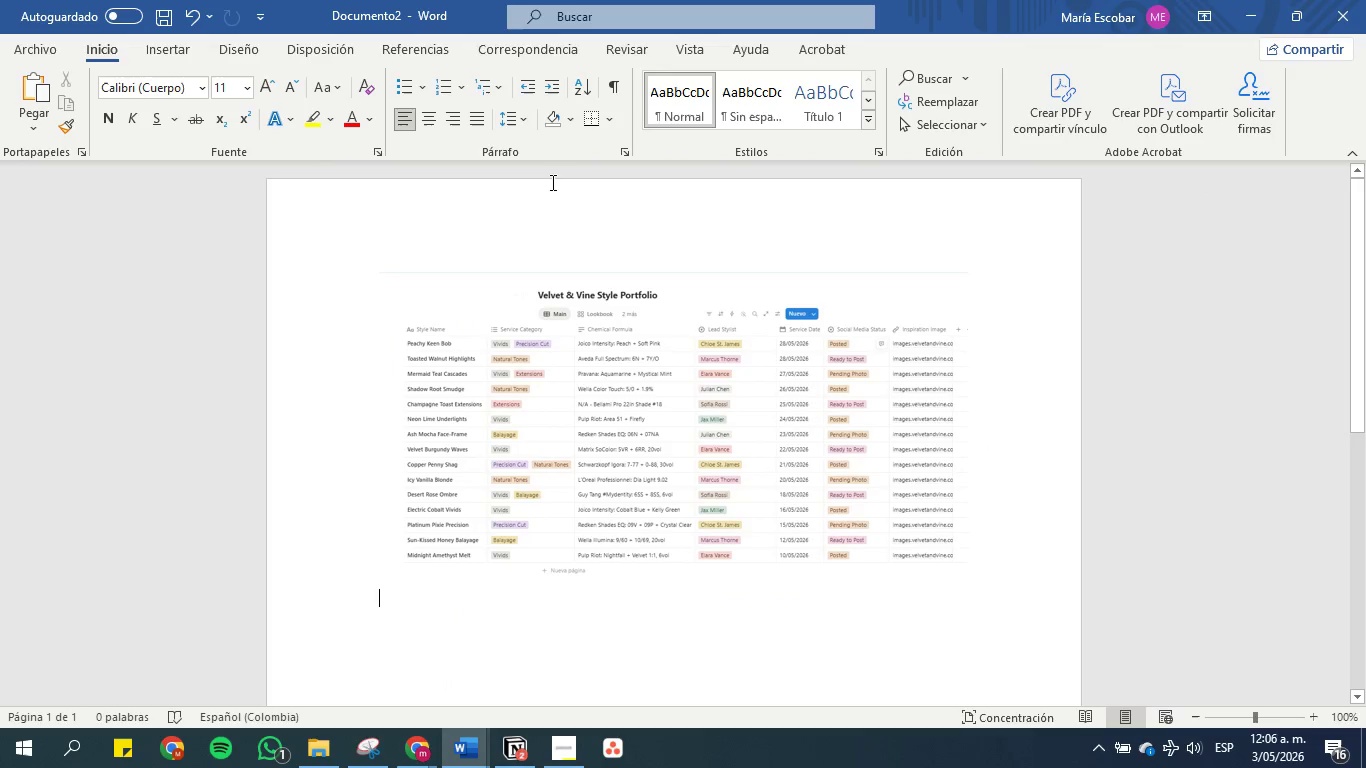 
scroll: coordinate [445, 240], scroll_direction: up, amount: 1.0
 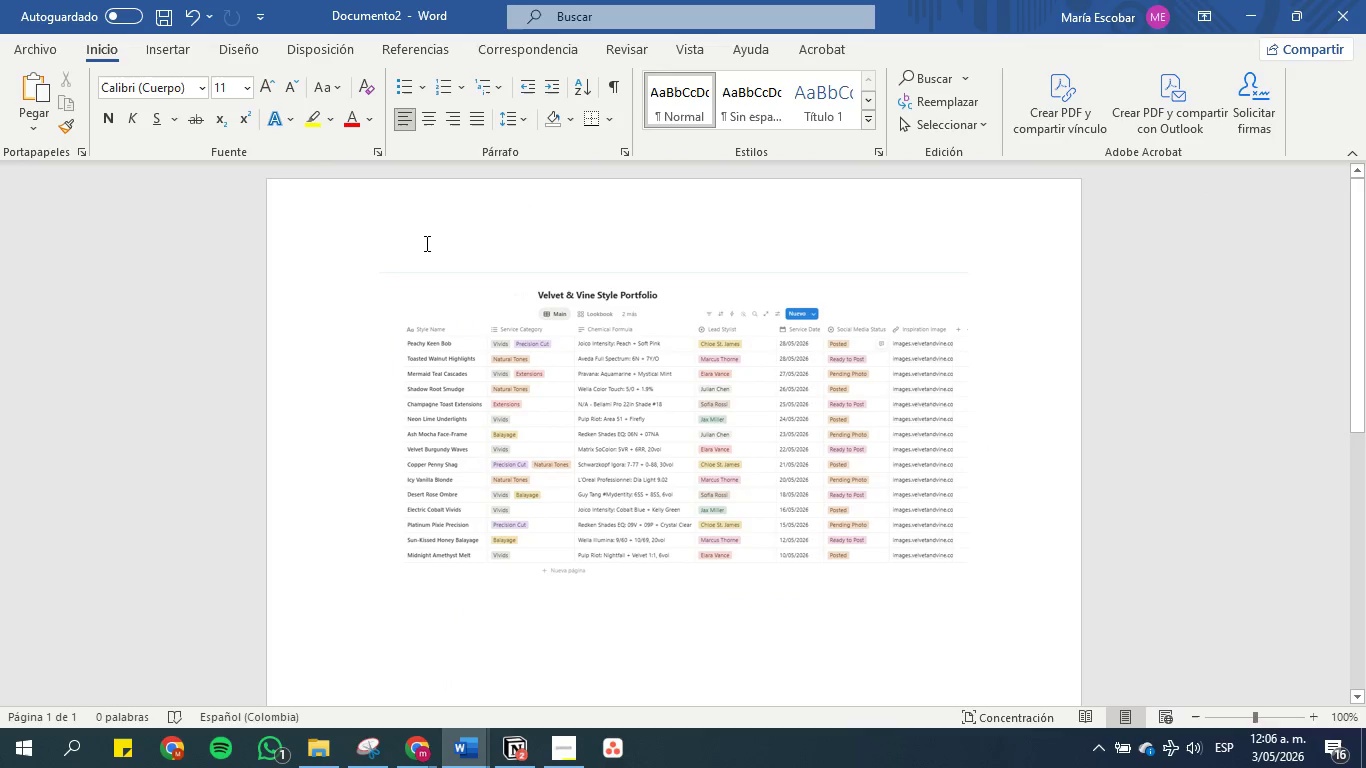 
left_click([425, 243])
 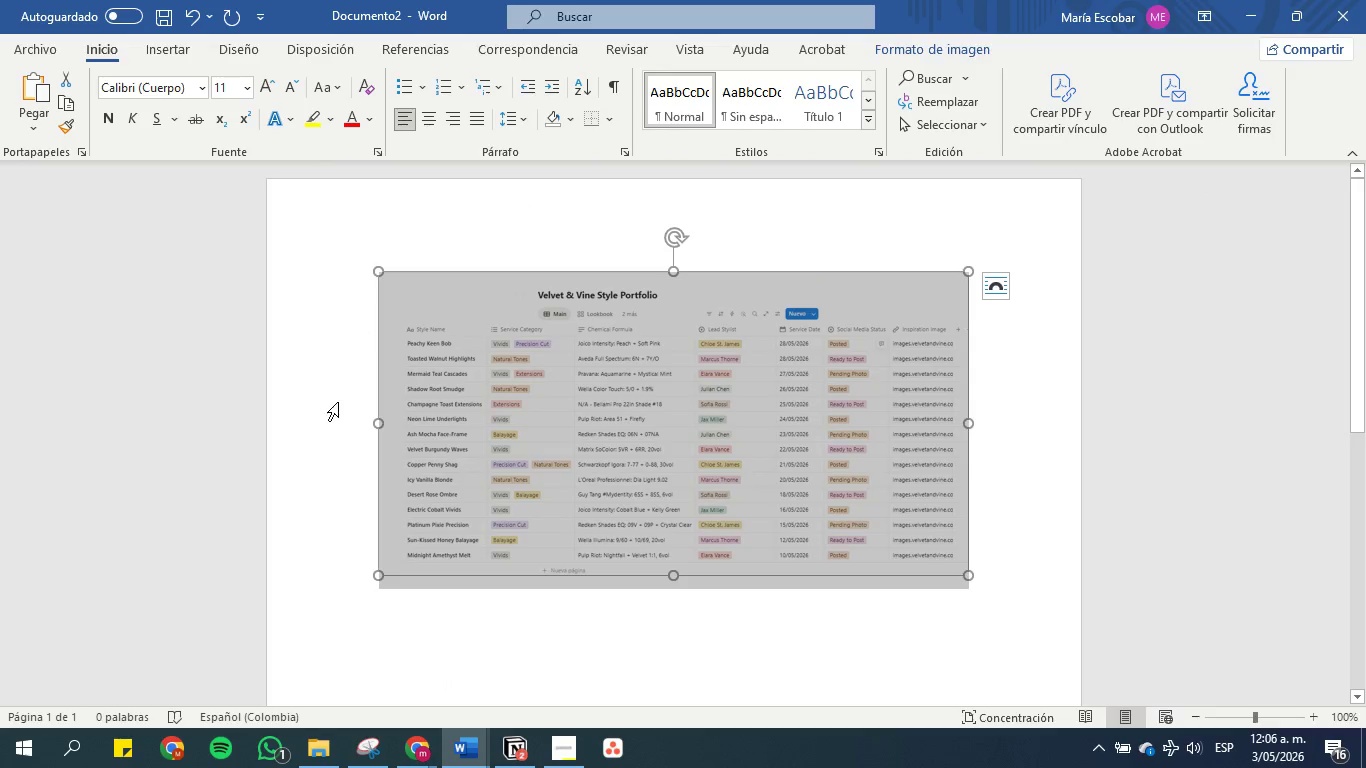 
left_click([313, 488])
 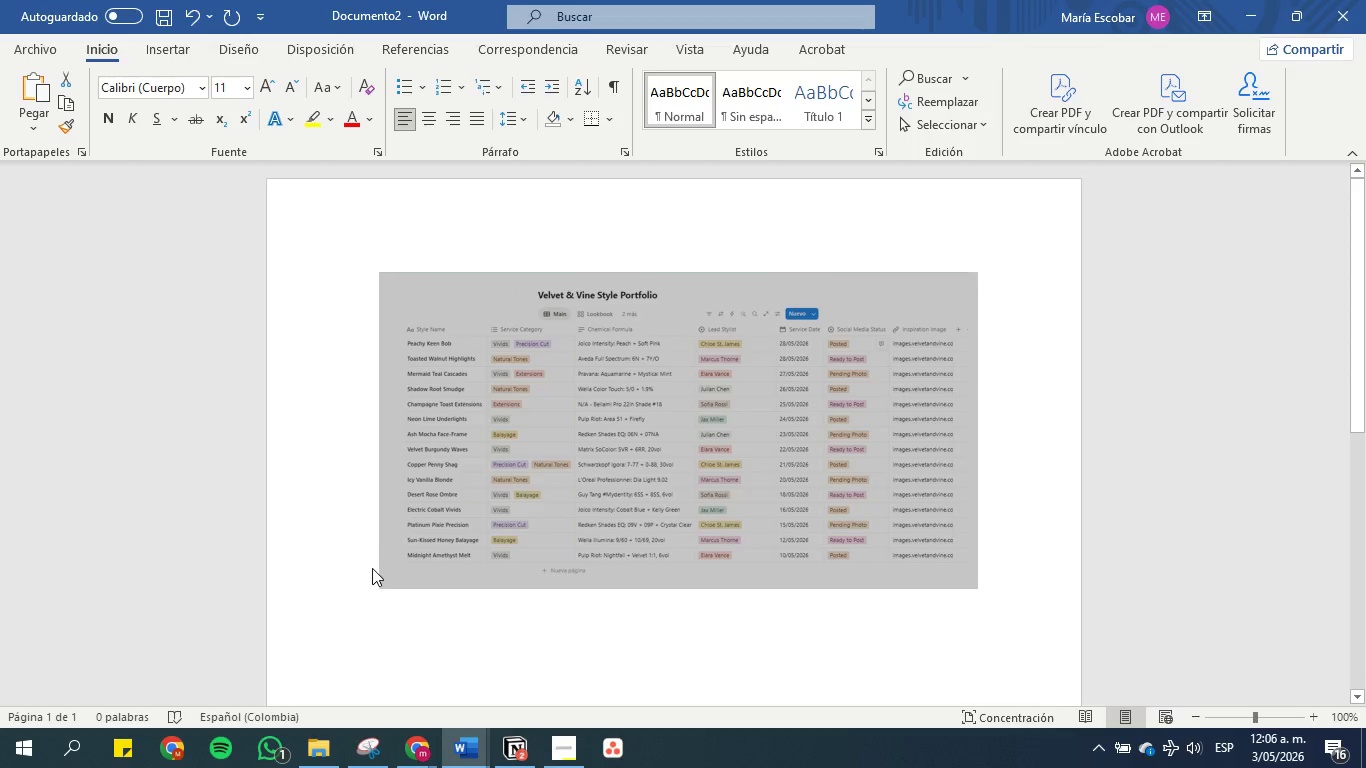 
double_click([375, 572])
 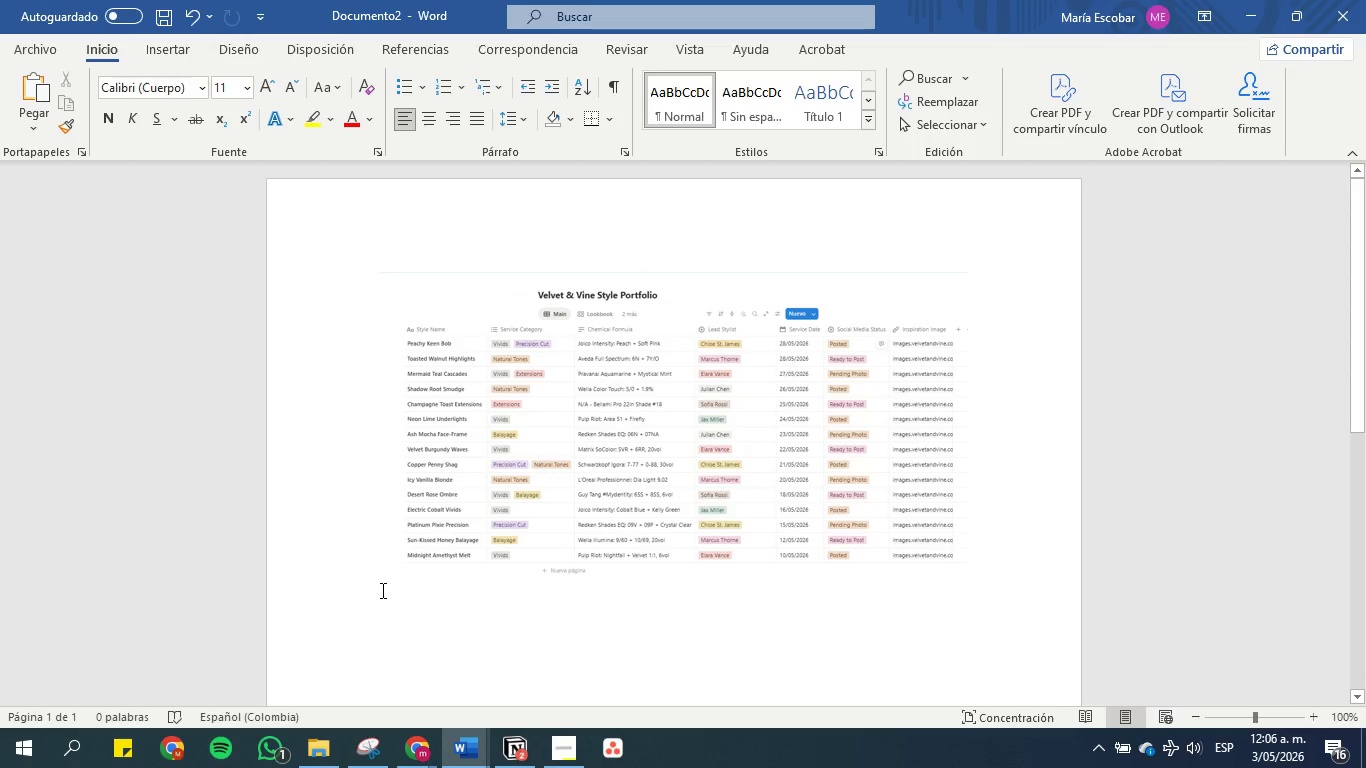 
key(Enter)
 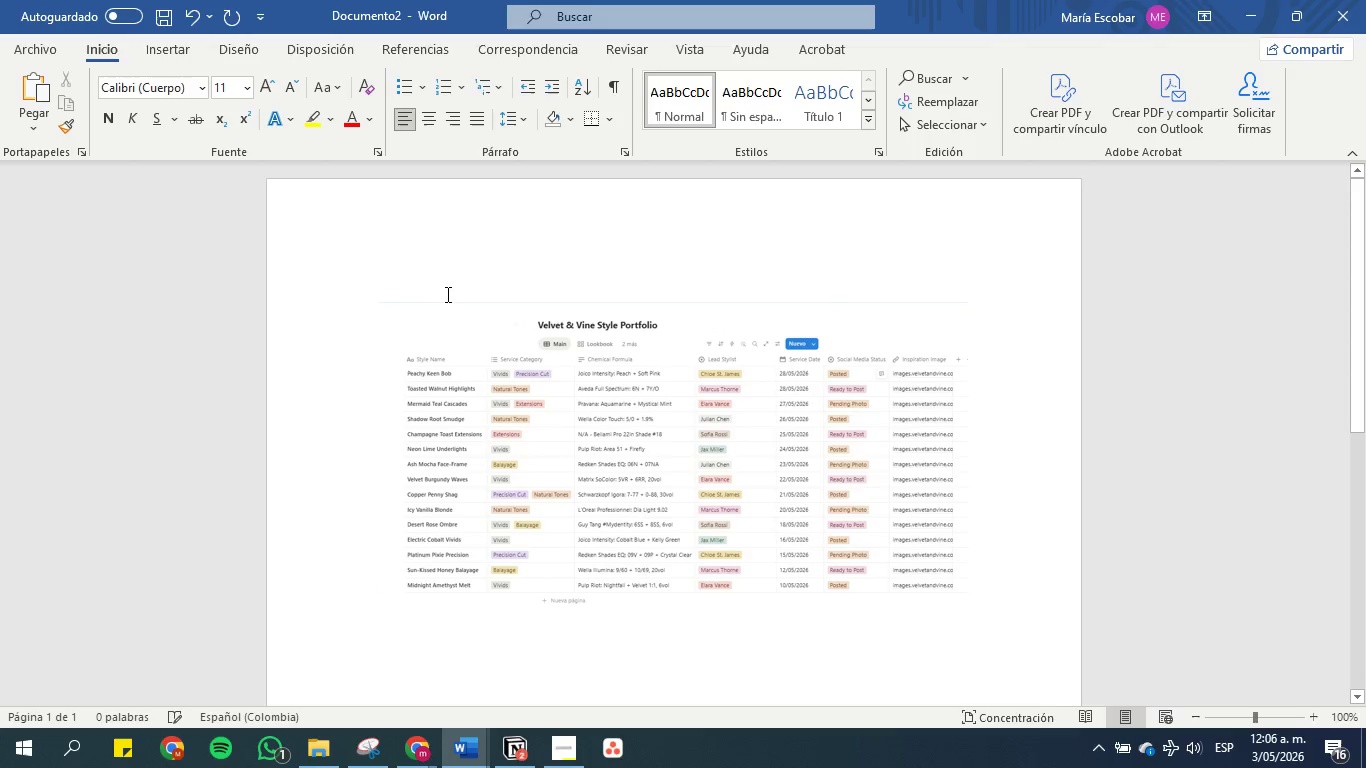 
left_click([445, 288])
 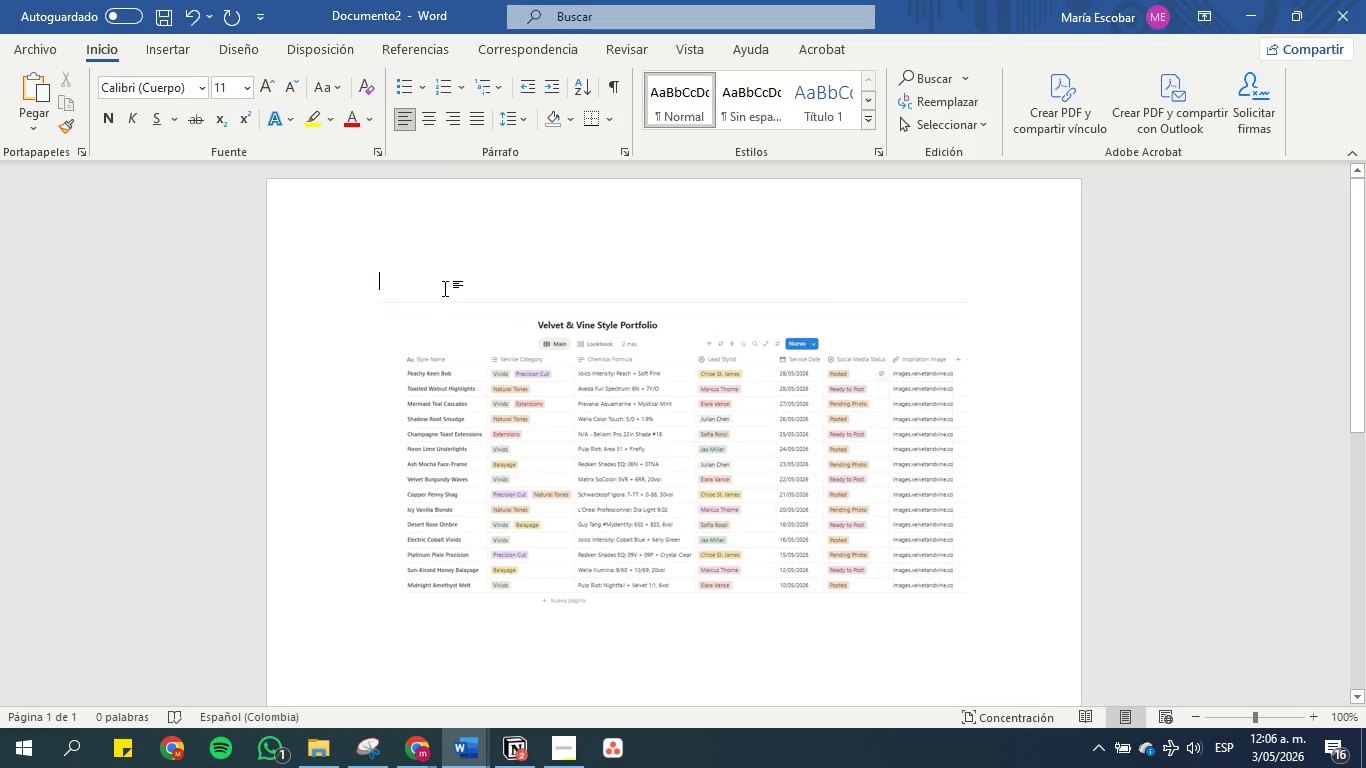 
key(Control+V)
 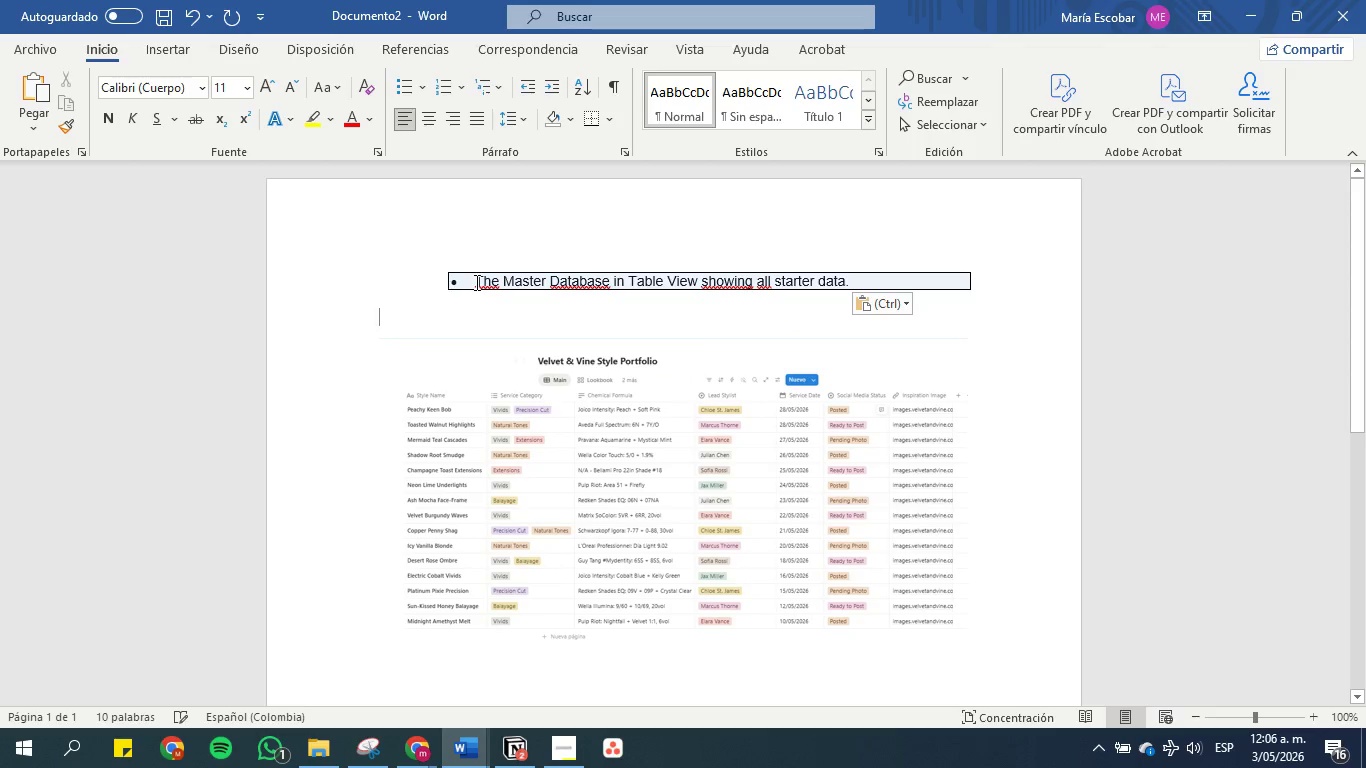 
key(Control+Z)
 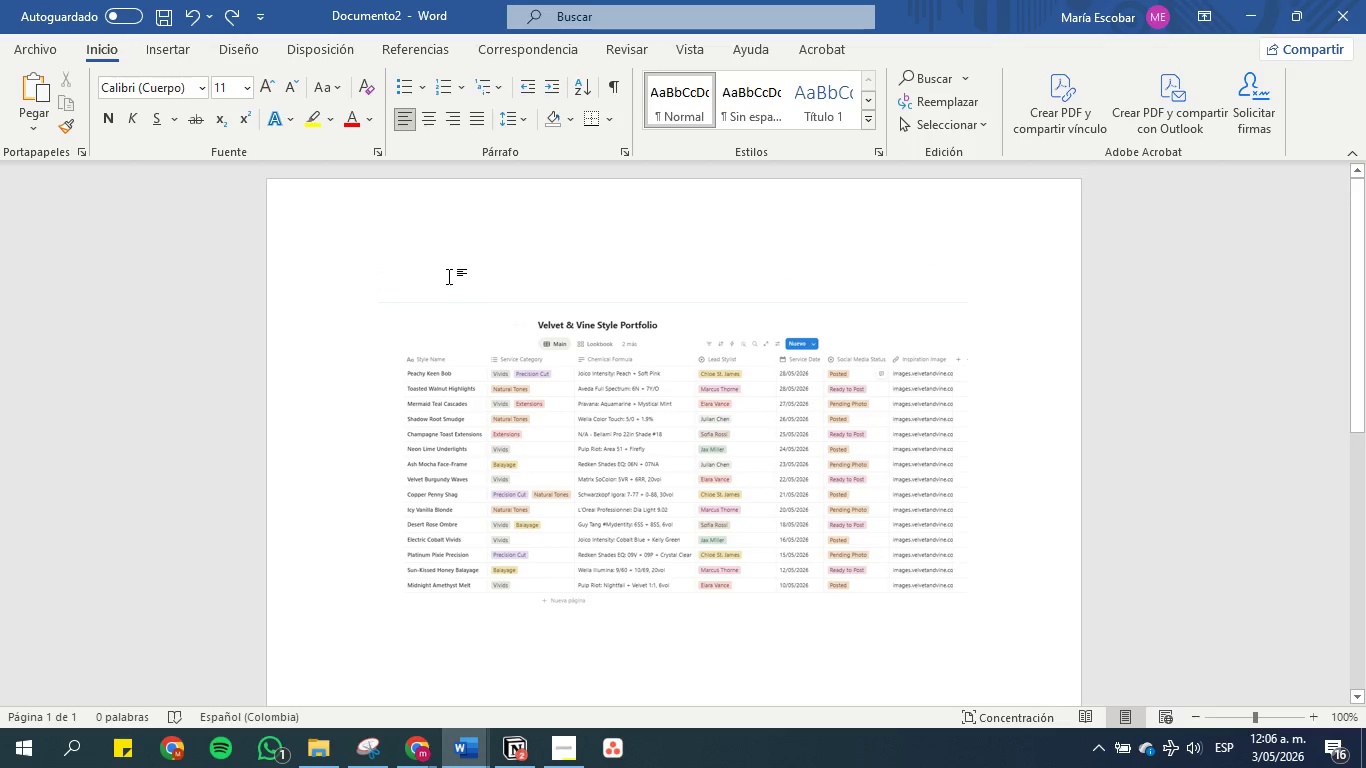 
type(tt)
 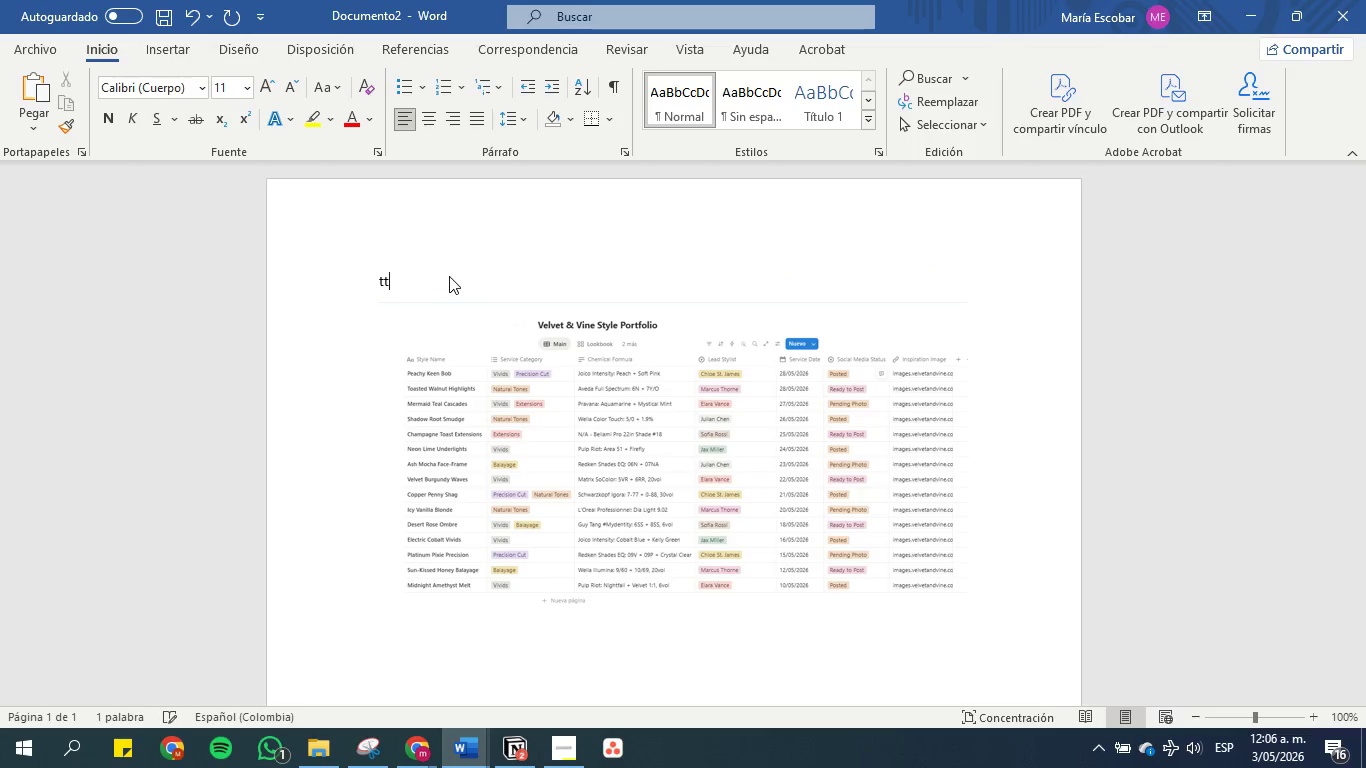 
key(Enter)
 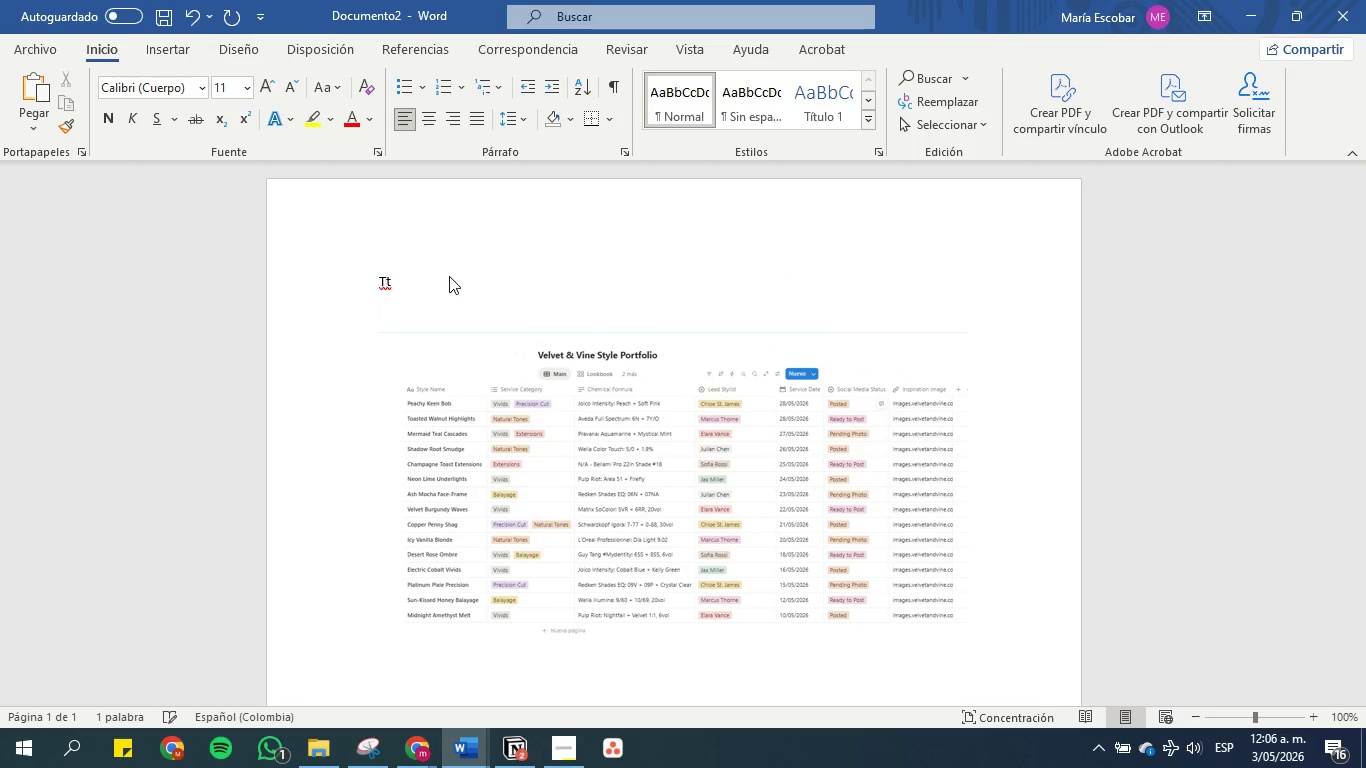 
key(Control+V)
 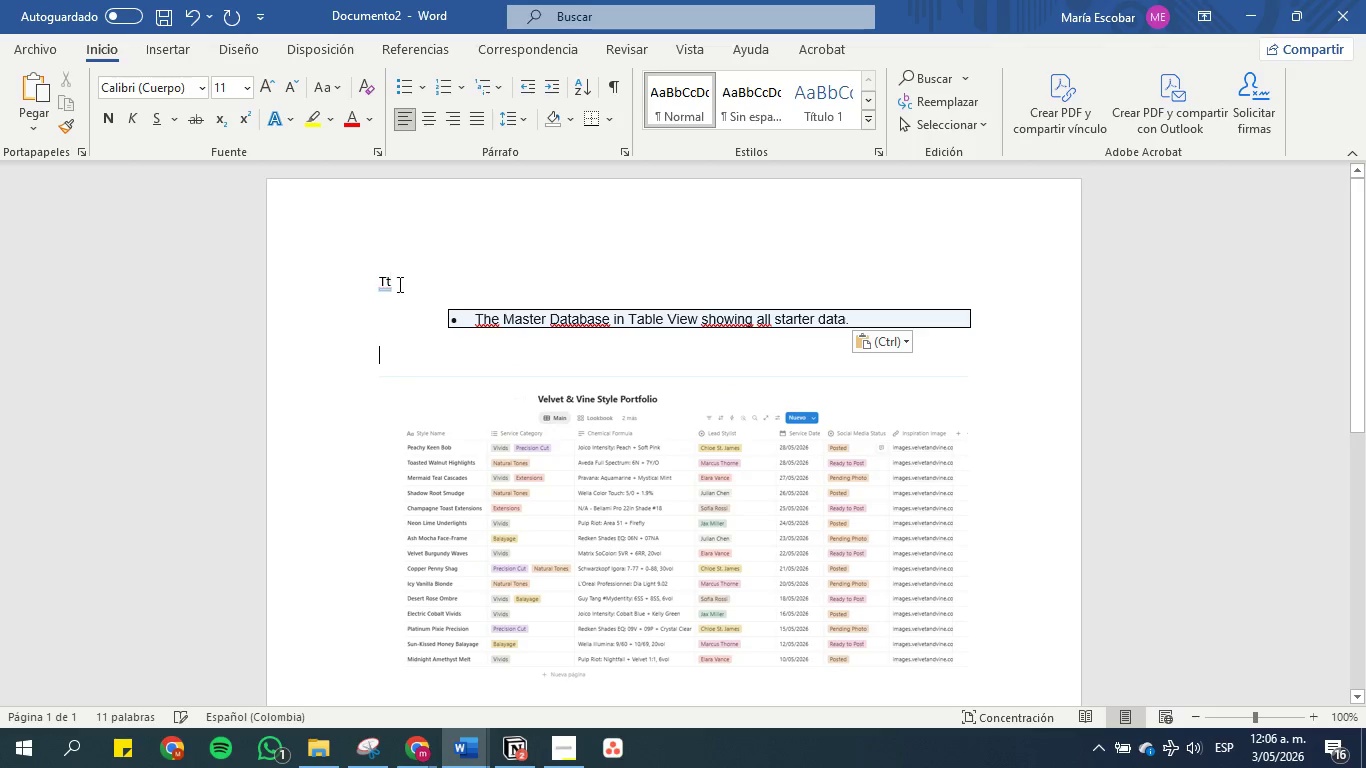 
left_click_drag(start_coordinate=[405, 291], to_coordinate=[375, 275])
 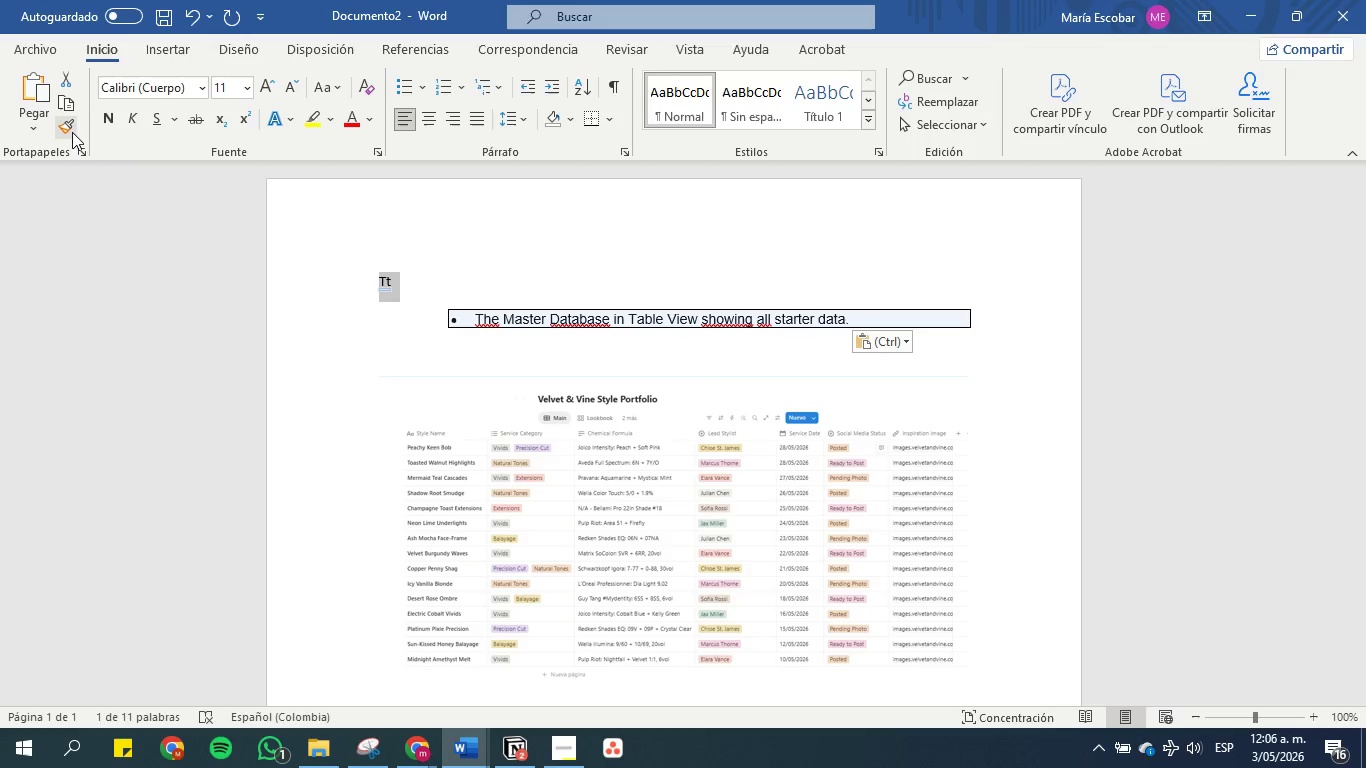 
left_click([66, 128])
 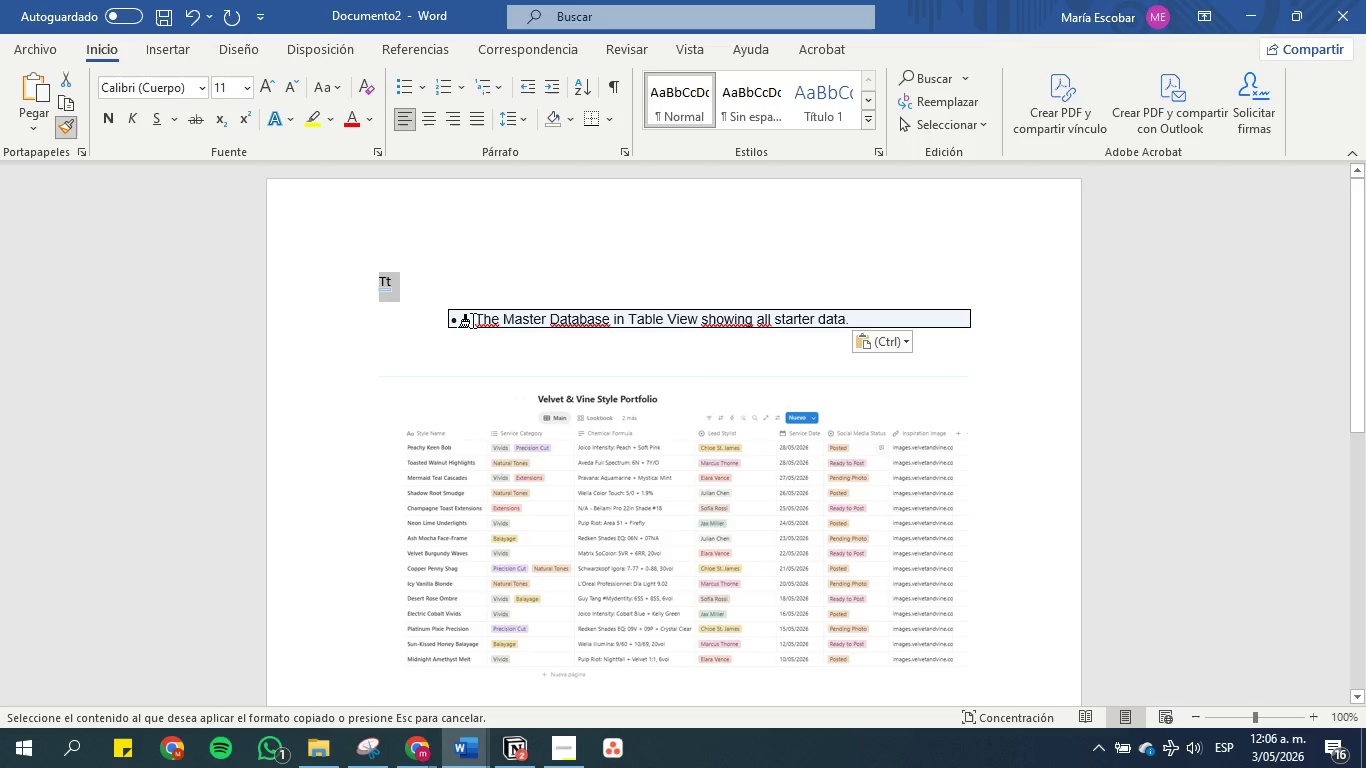 
left_click_drag(start_coordinate=[469, 317], to_coordinate=[867, 316])
 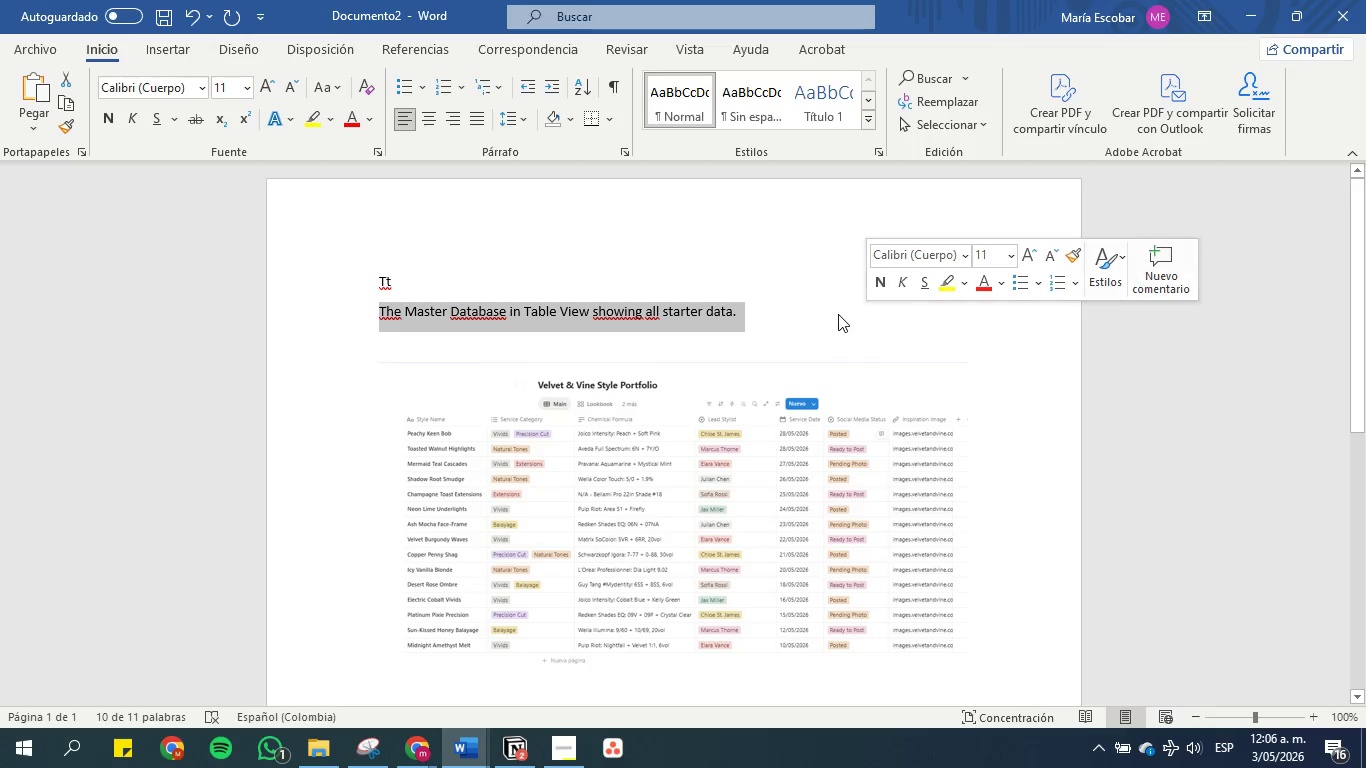 
left_click([828, 310])
 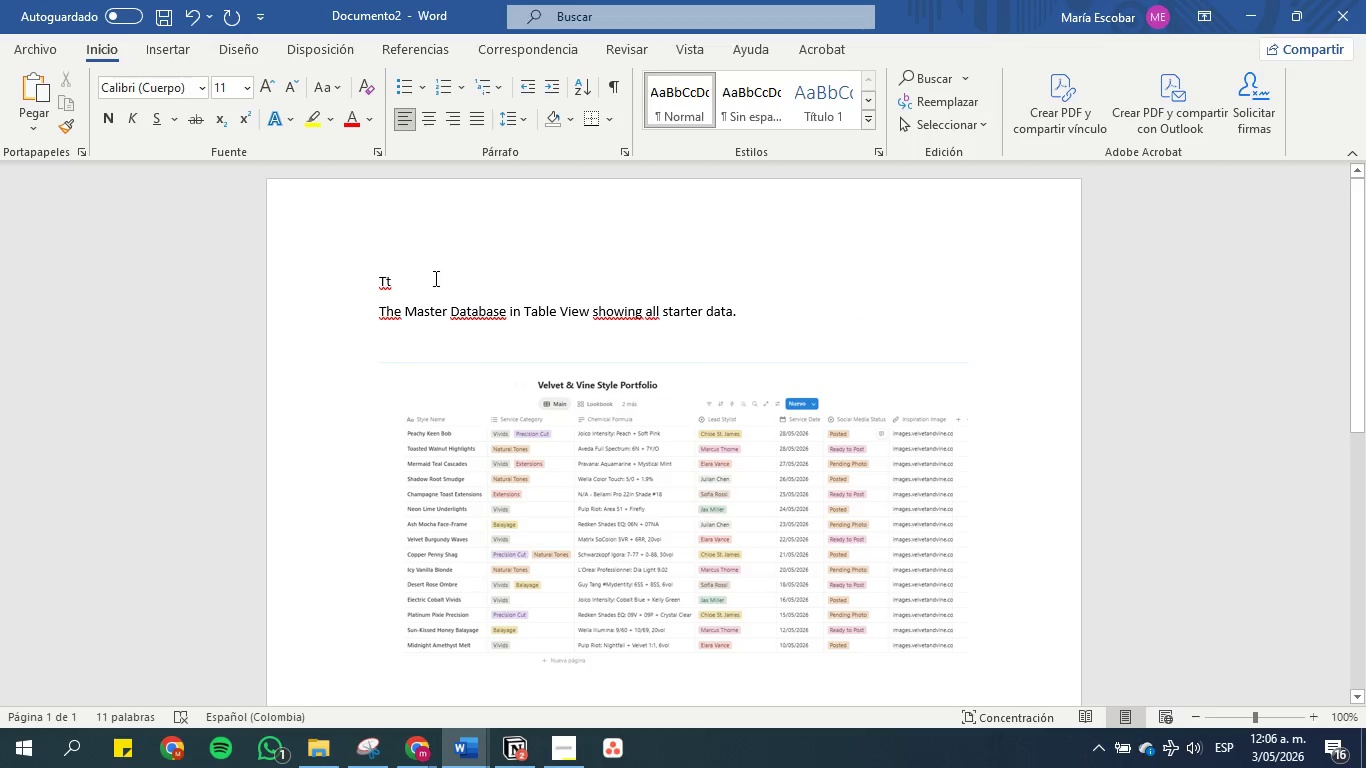 
left_click_drag(start_coordinate=[428, 274], to_coordinate=[342, 268])
 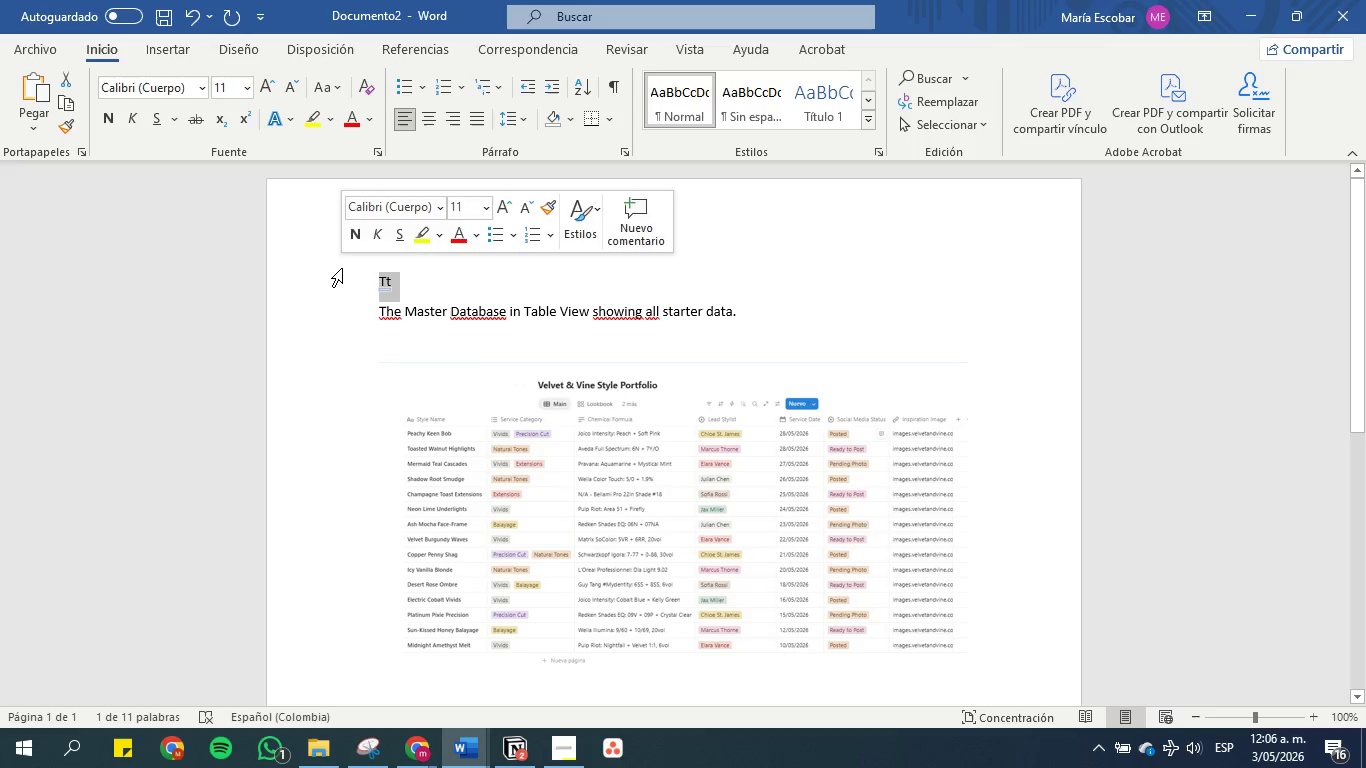 
key(Backspace)
 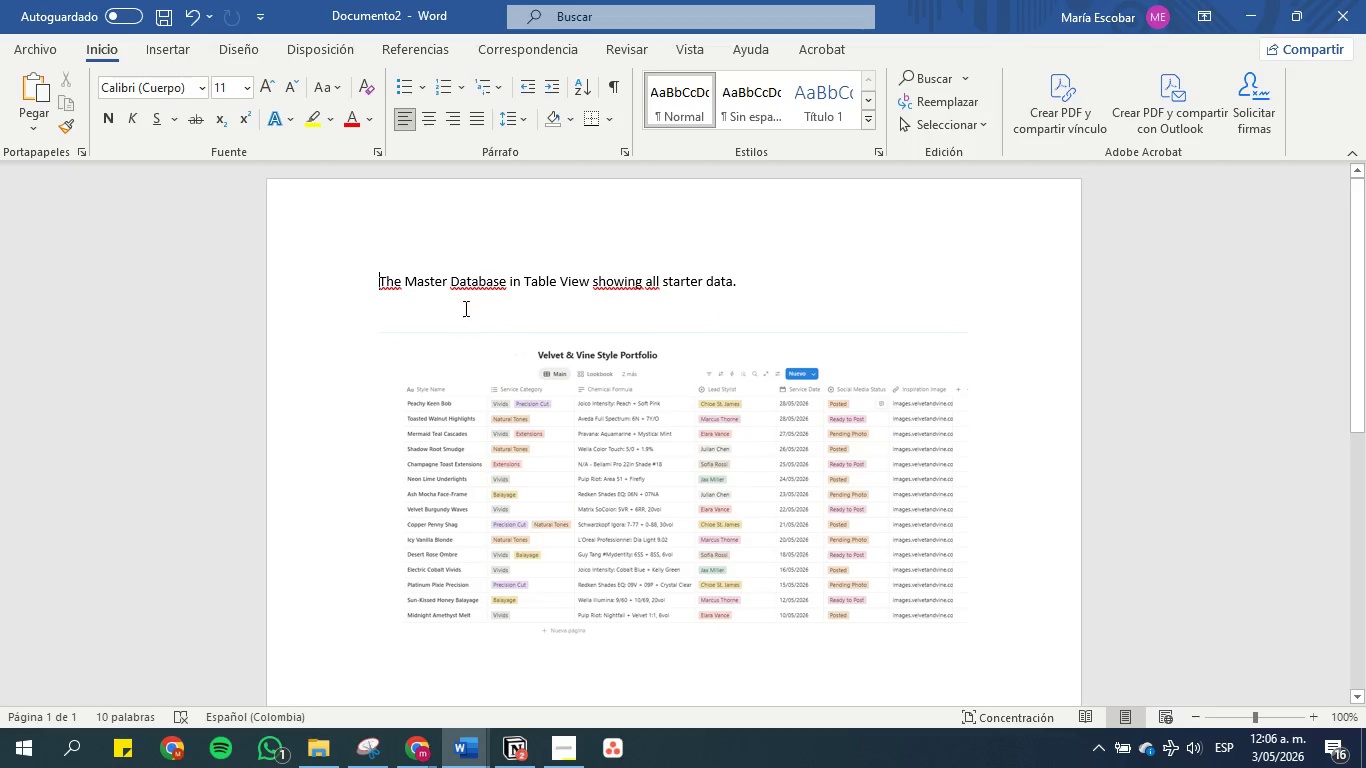 
key(Backspace)
 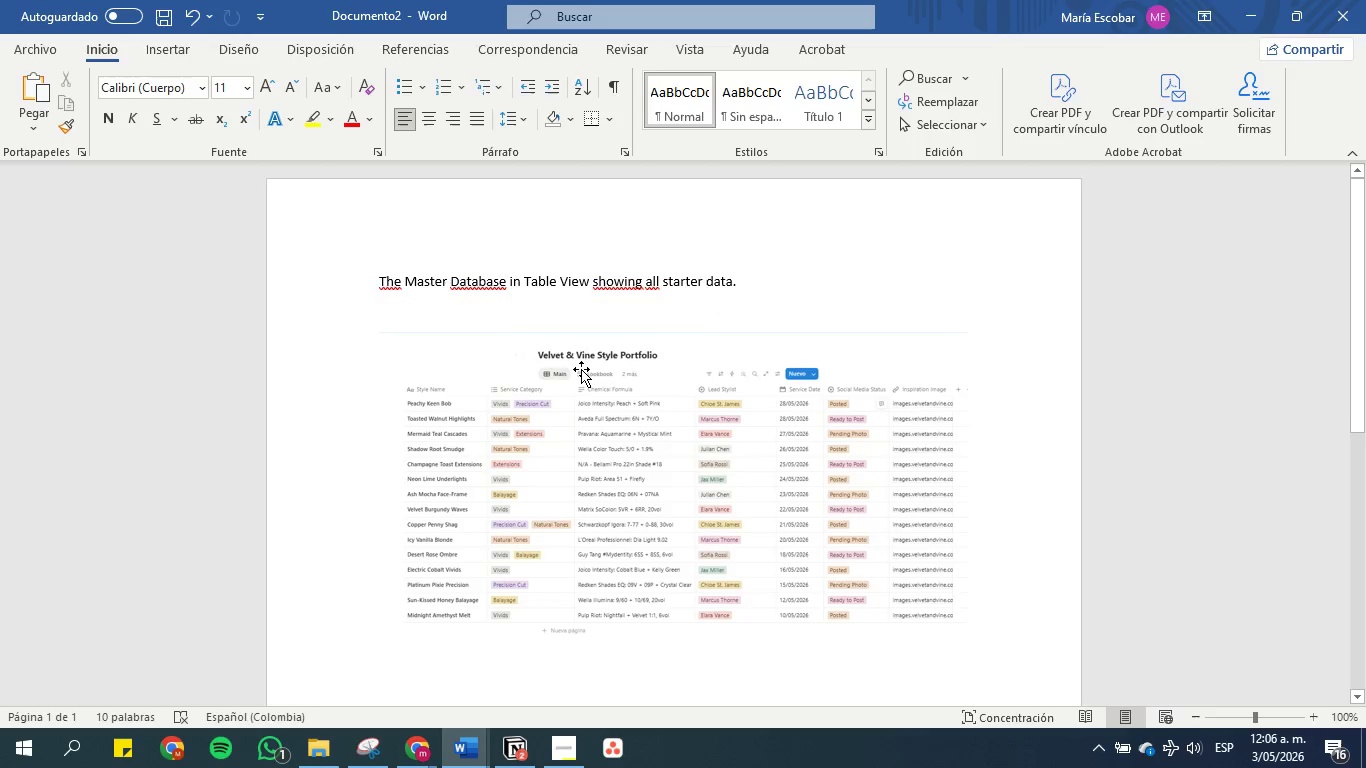 
scroll: coordinate [579, 422], scroll_direction: down, amount: 4.0
 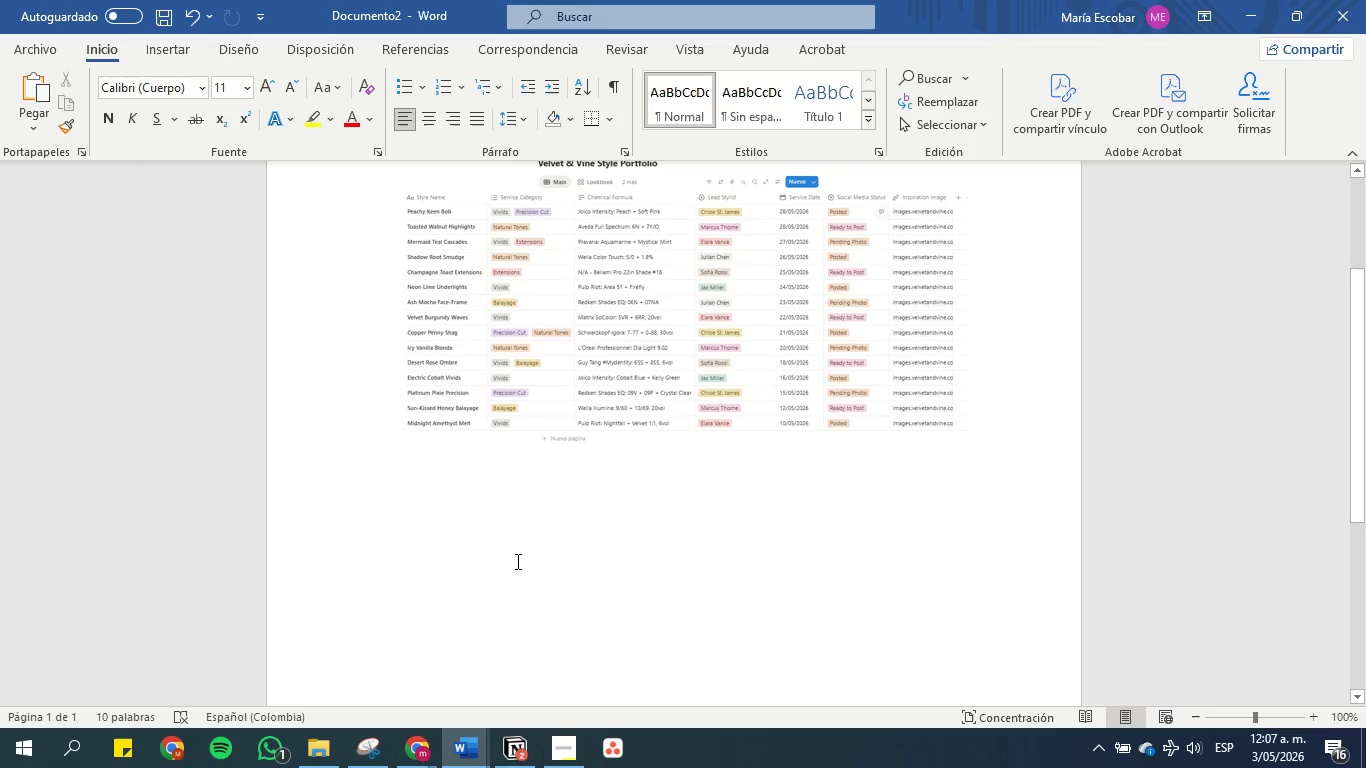 
left_click([516, 561])
 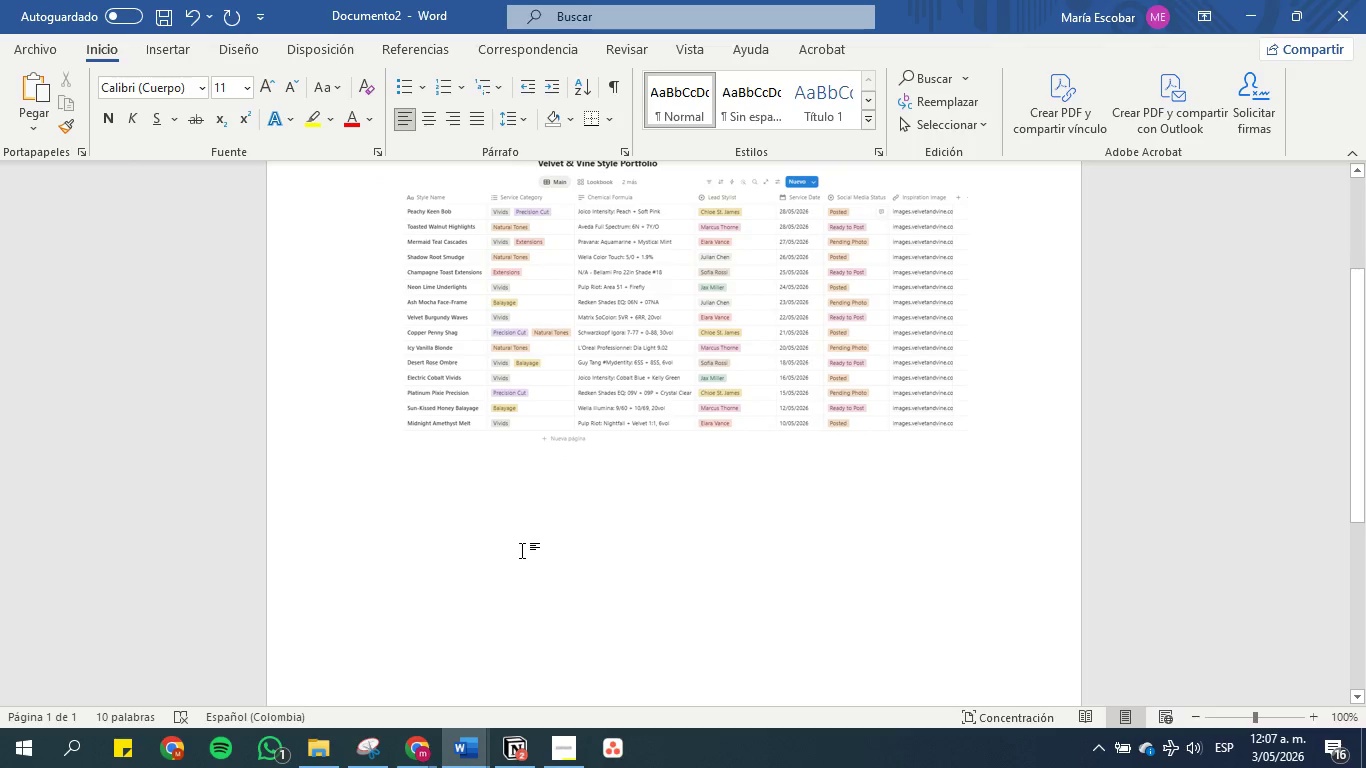 
key(Enter)
 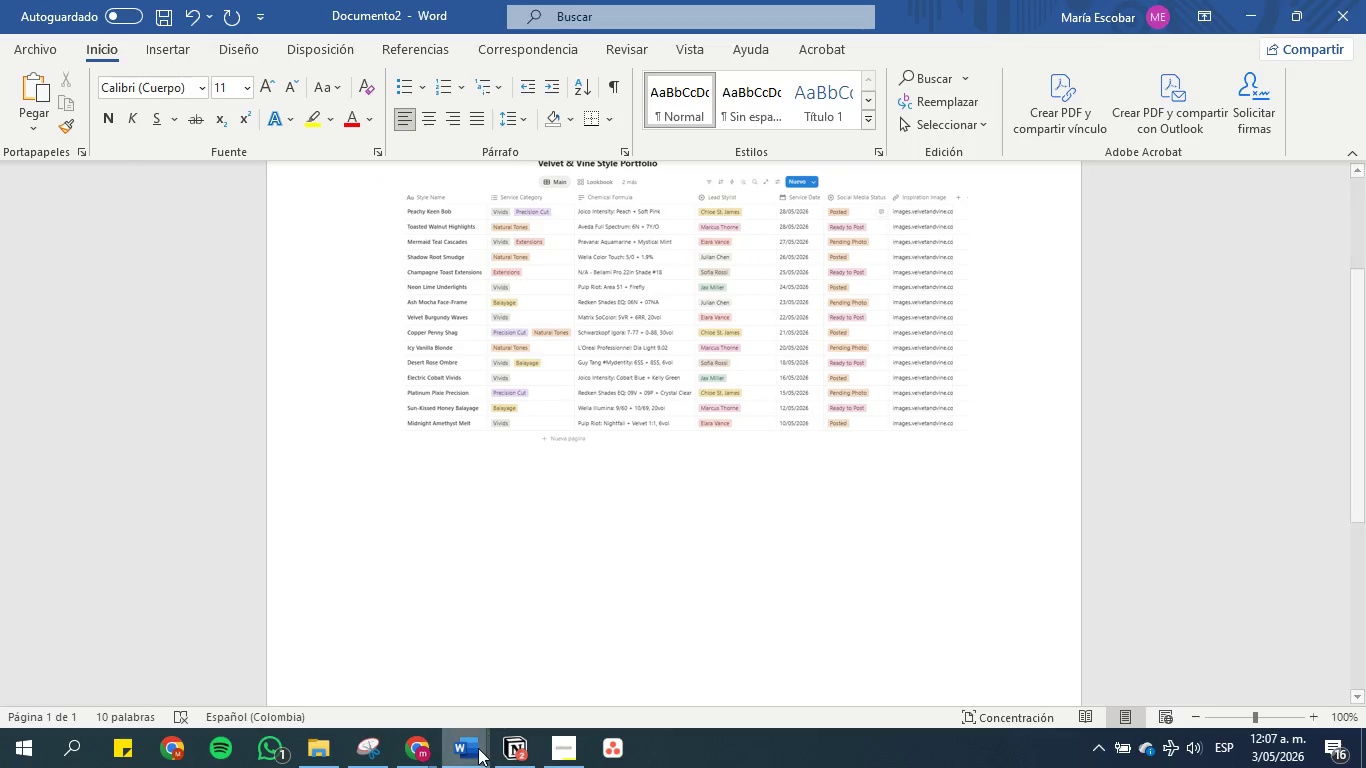 
left_click([478, 750])
 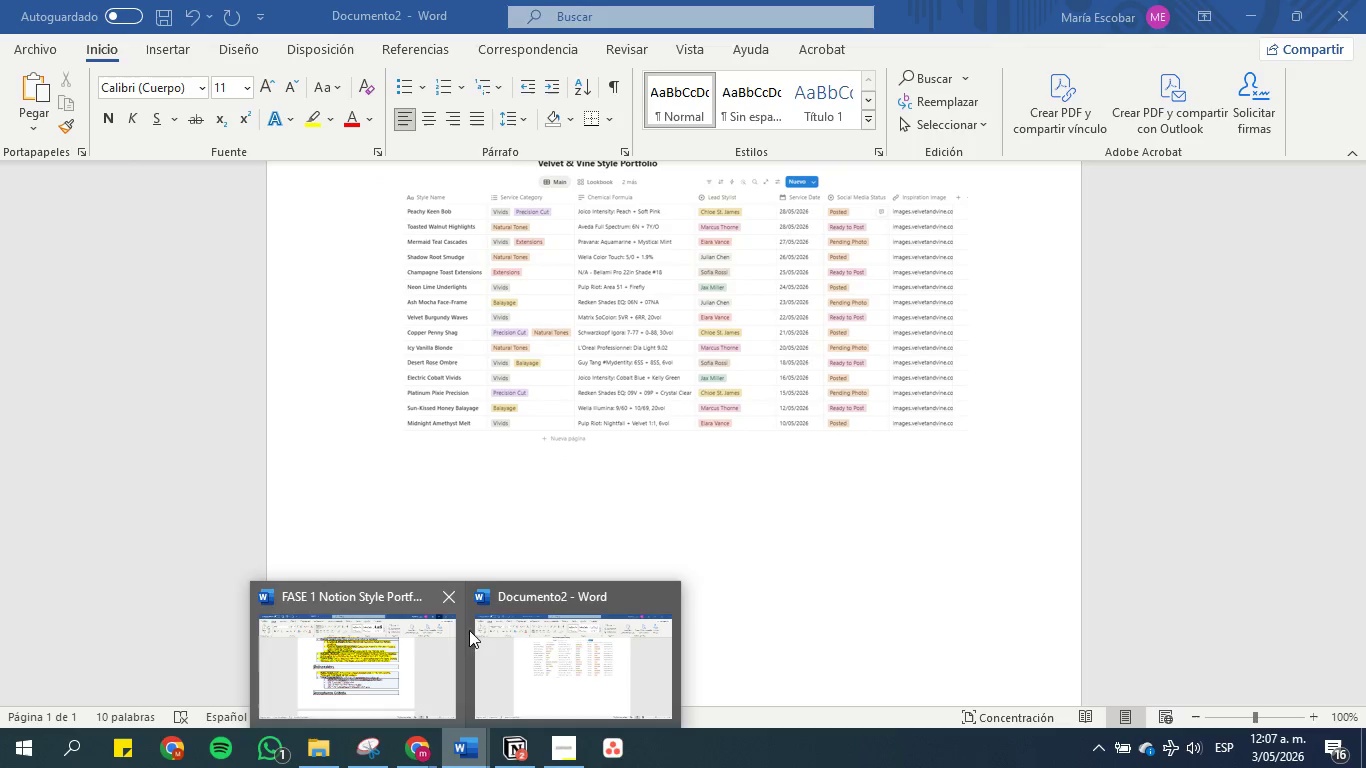 
left_click([403, 643])
 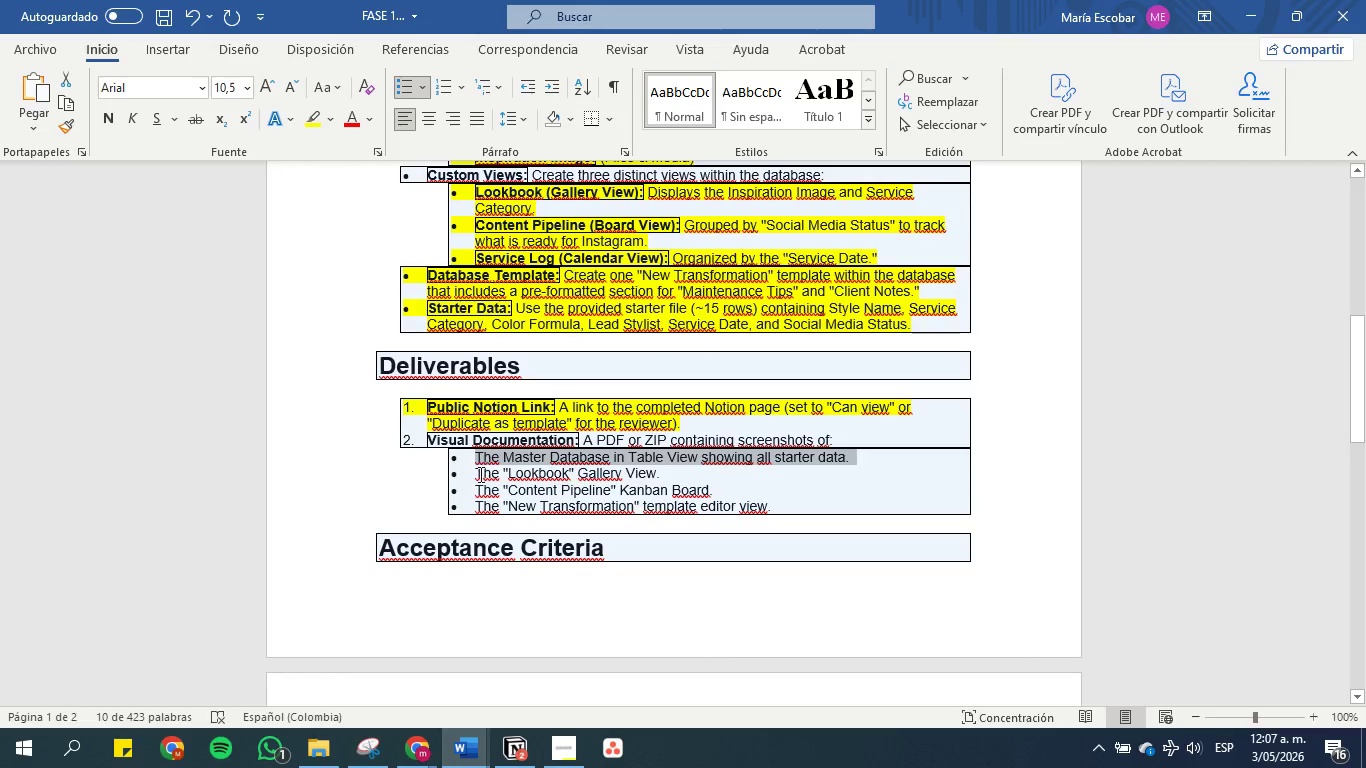 
left_click_drag(start_coordinate=[474, 474], to_coordinate=[669, 471])
 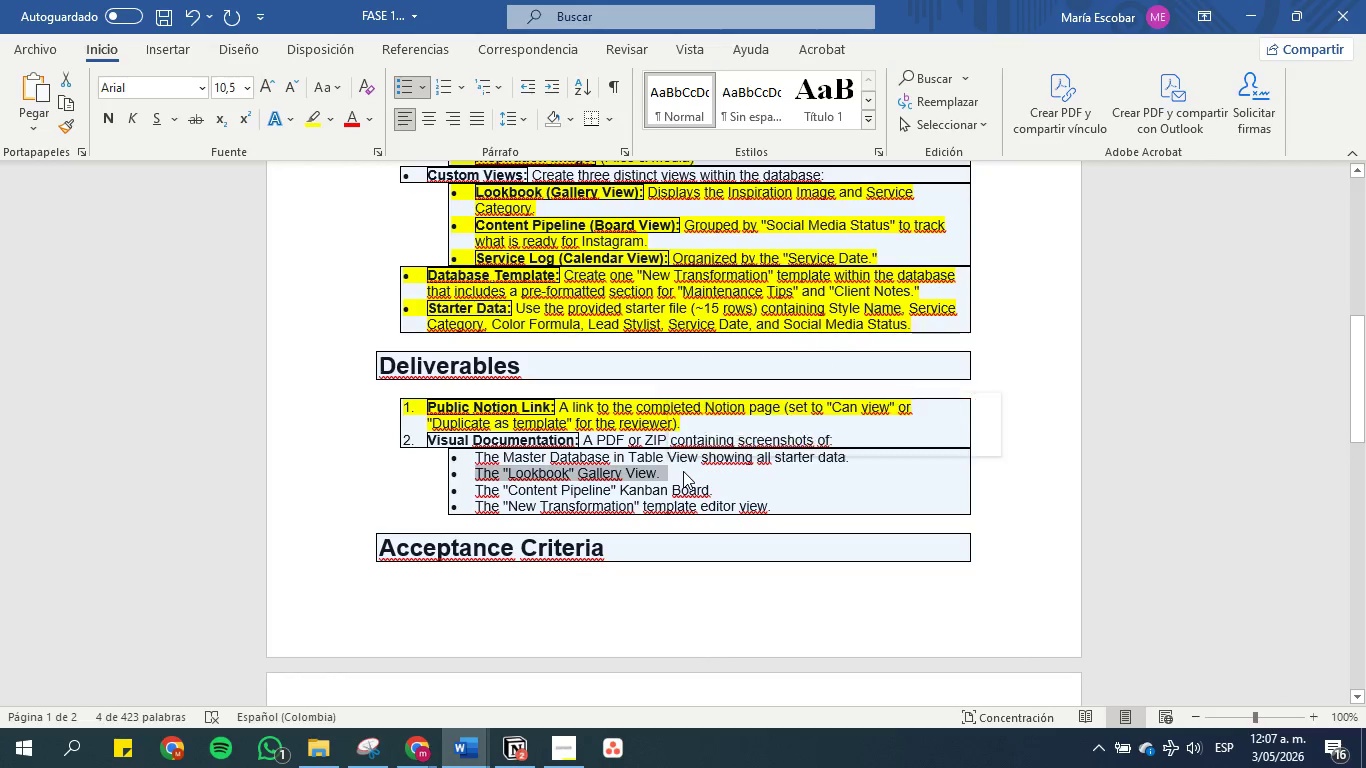 
key(Control+C)